 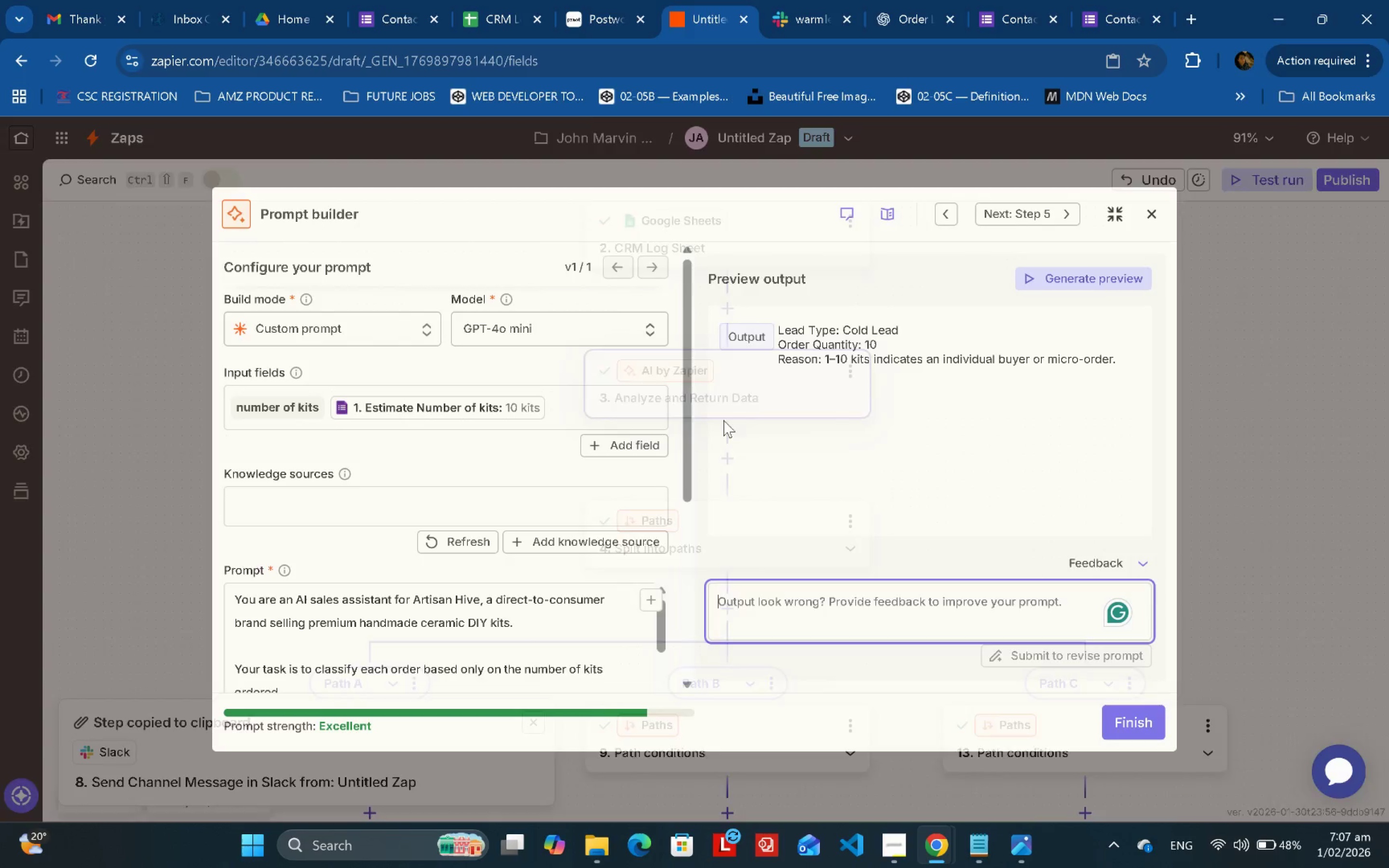 
left_click([1268, 304])
 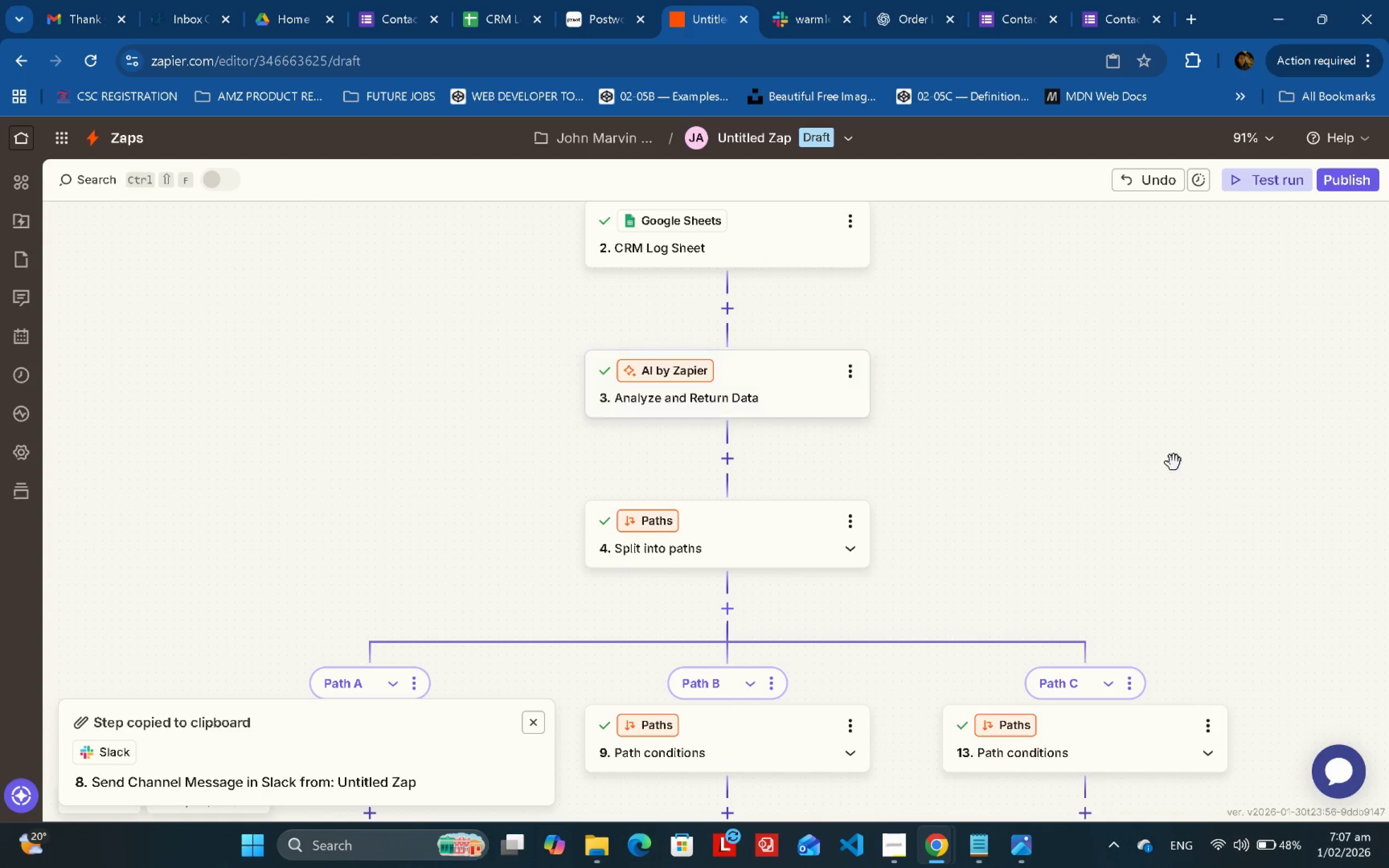 
left_click_drag(start_coordinate=[1146, 460], to_coordinate=[1133, 250])
 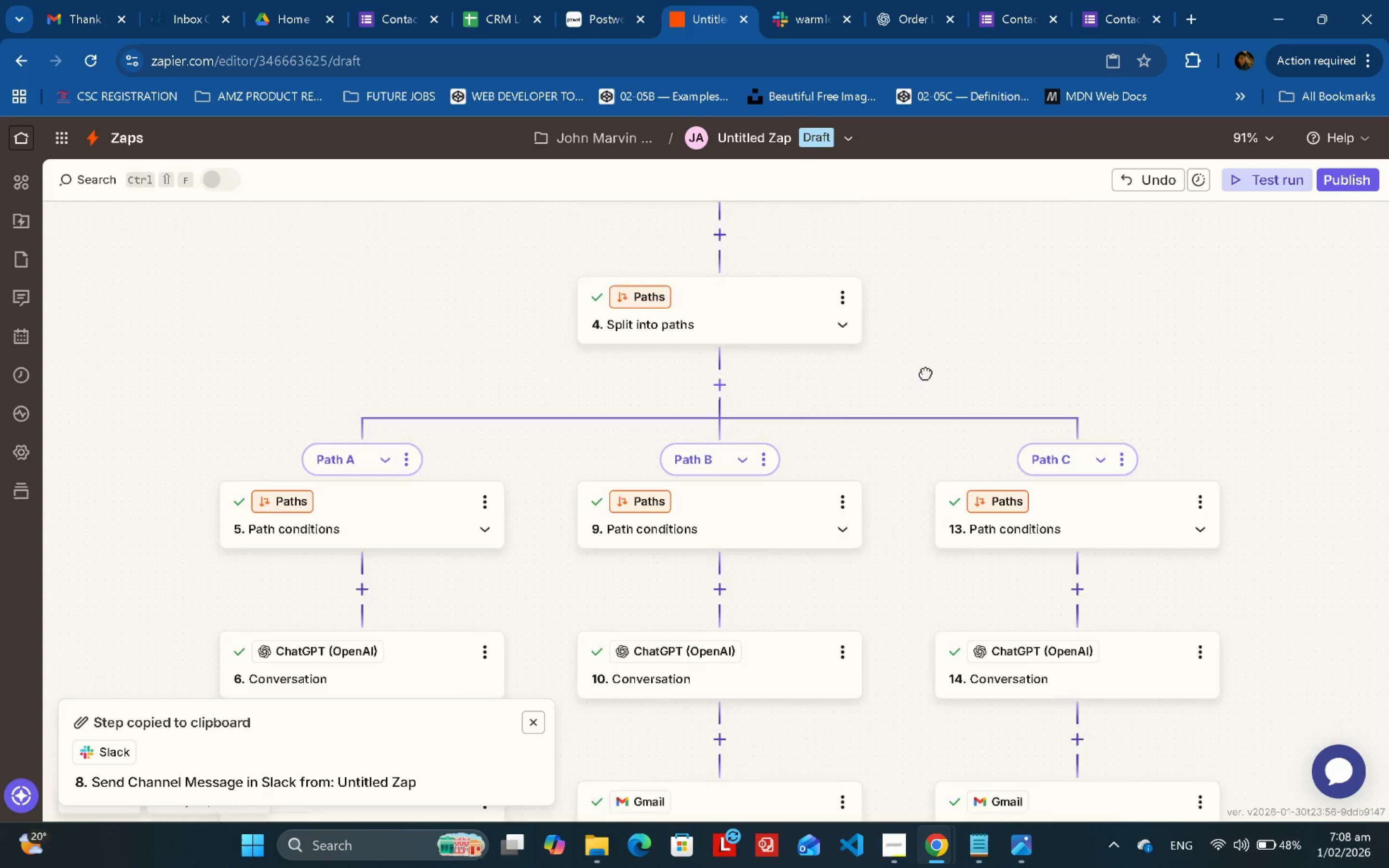 
left_click_drag(start_coordinate=[908, 406], to_coordinate=[1026, 283])
 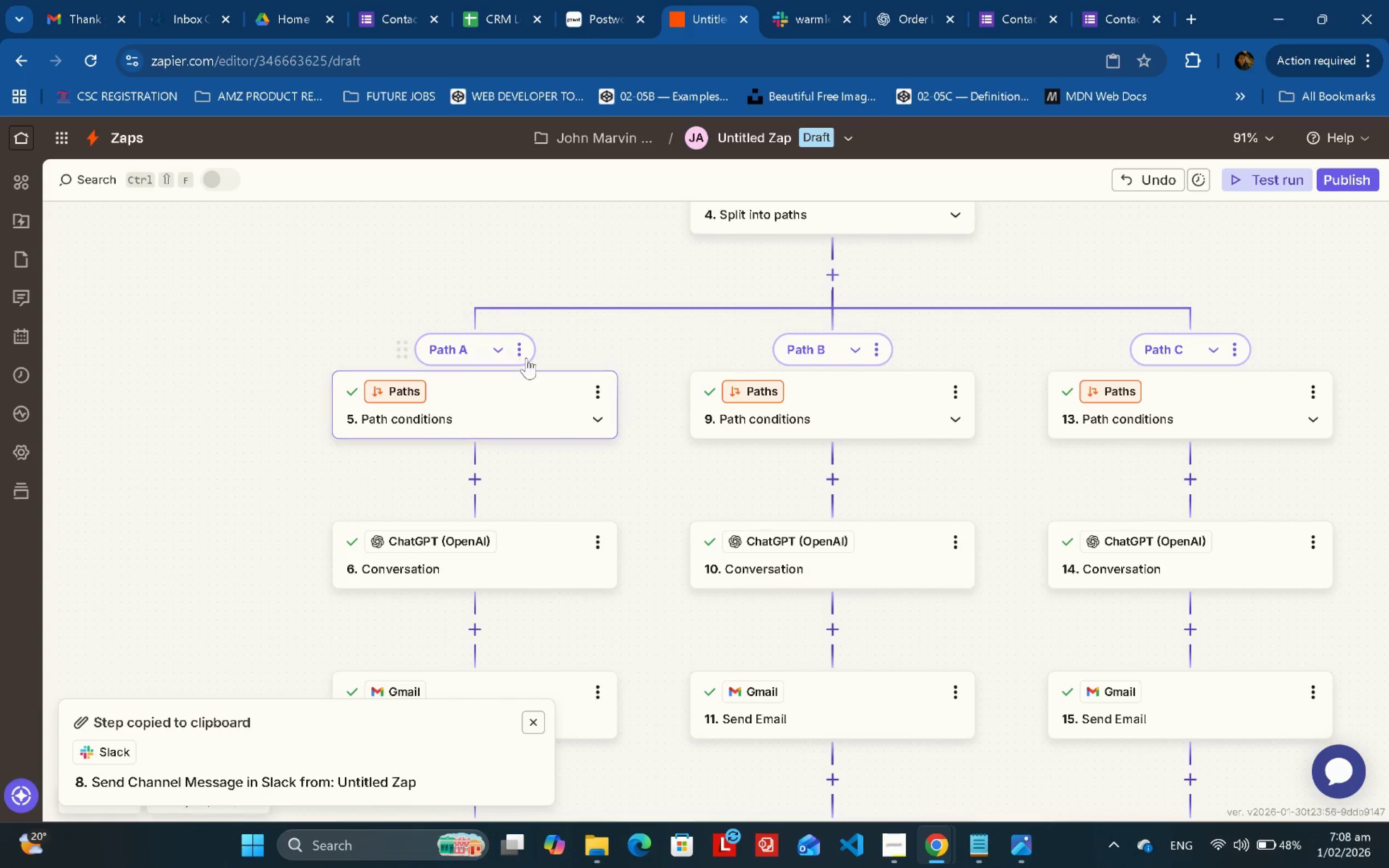 
left_click([526, 358])
 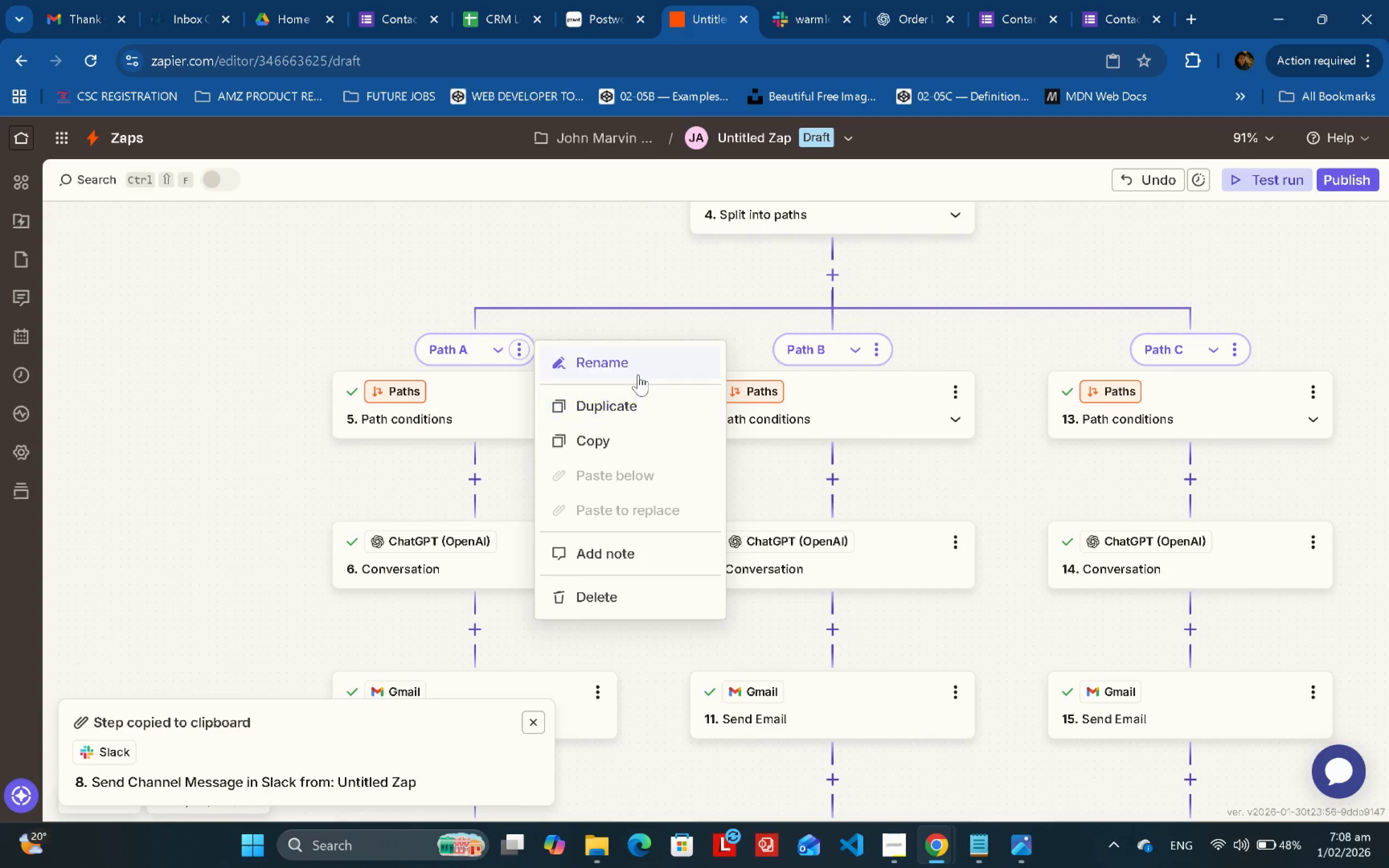 
left_click([635, 363])
 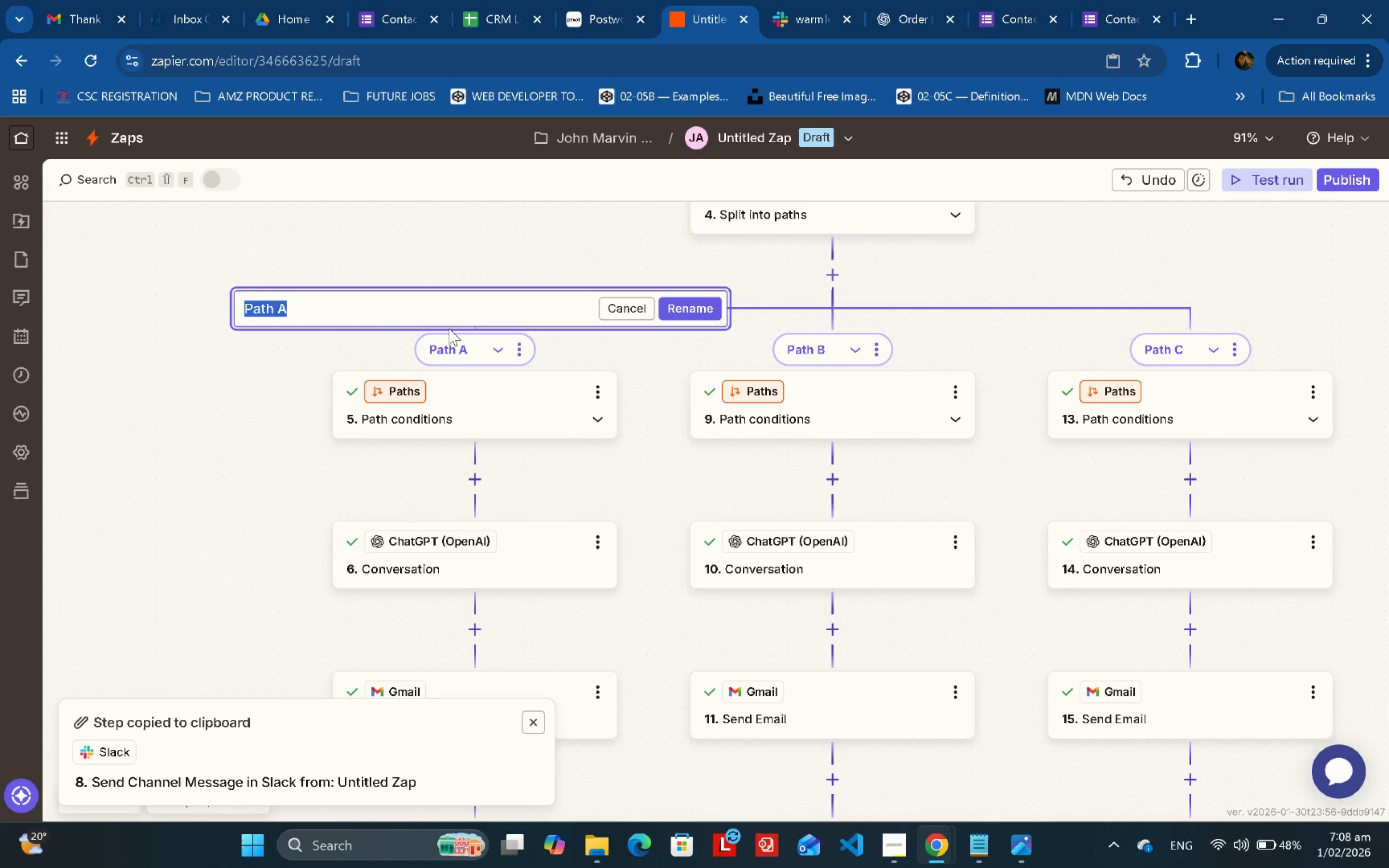 
type(Hot Lead)
key(Tab)
 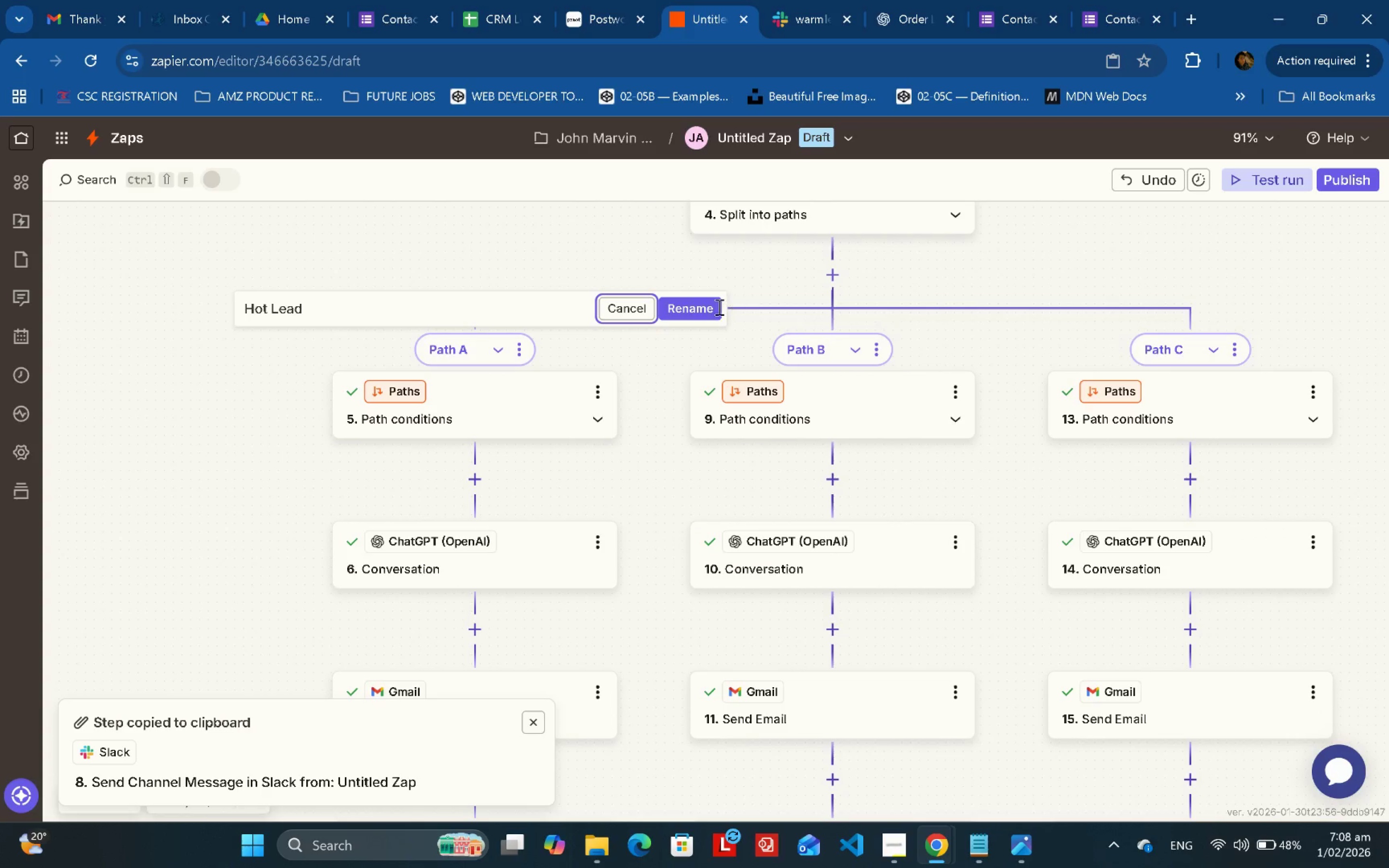 
double_click([962, 297])
 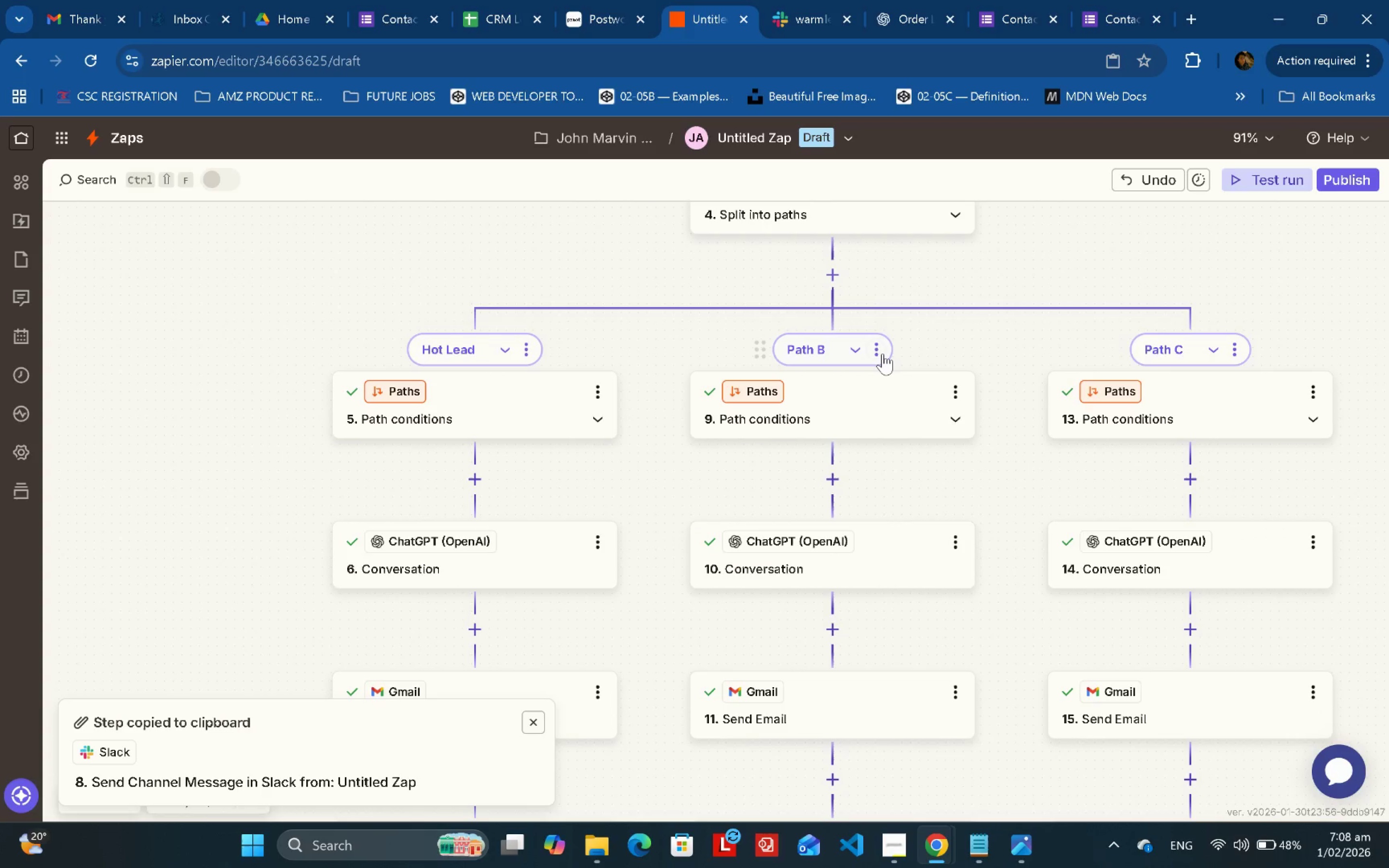 
triple_click([883, 353])
 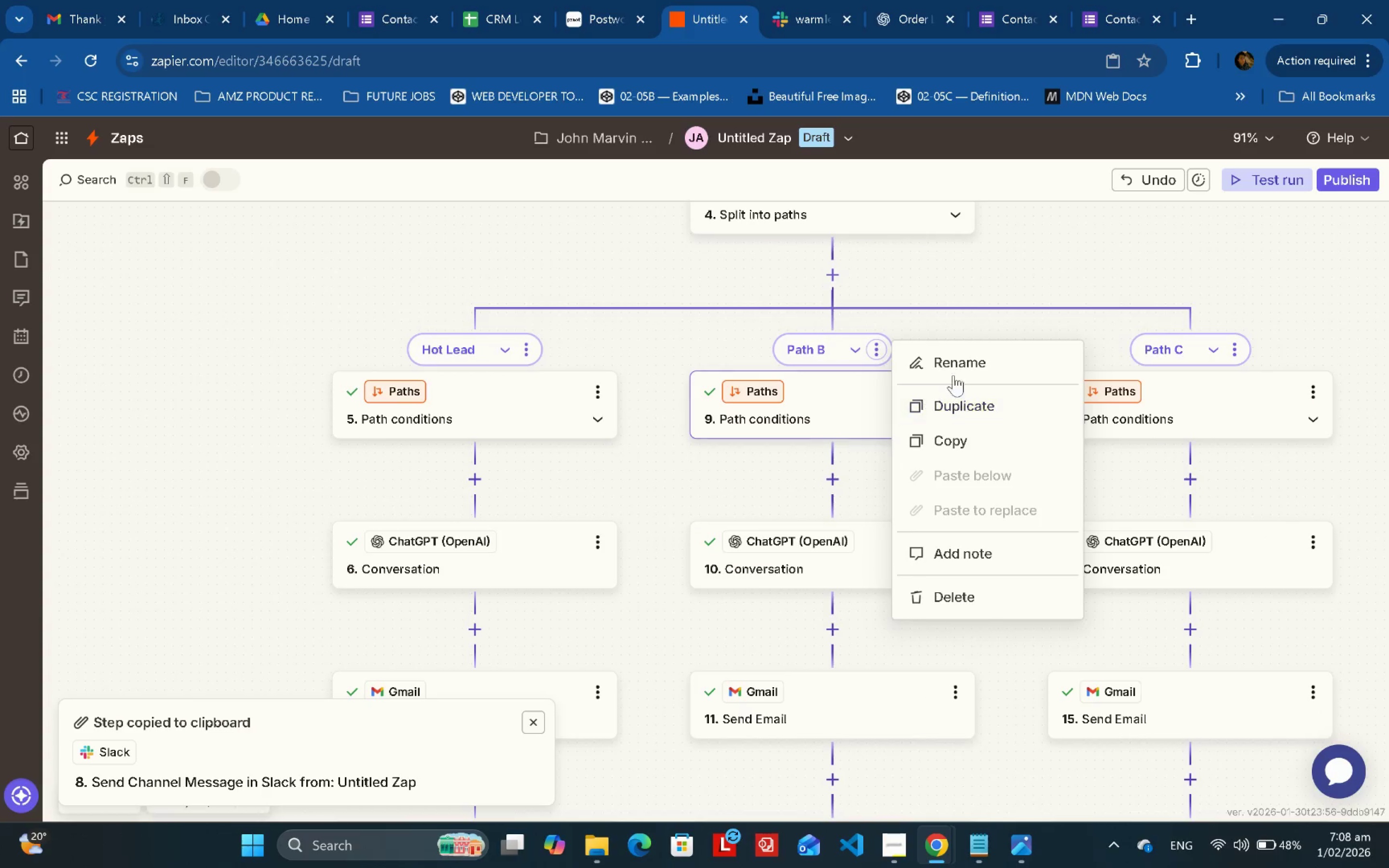 
left_click([962, 361])
 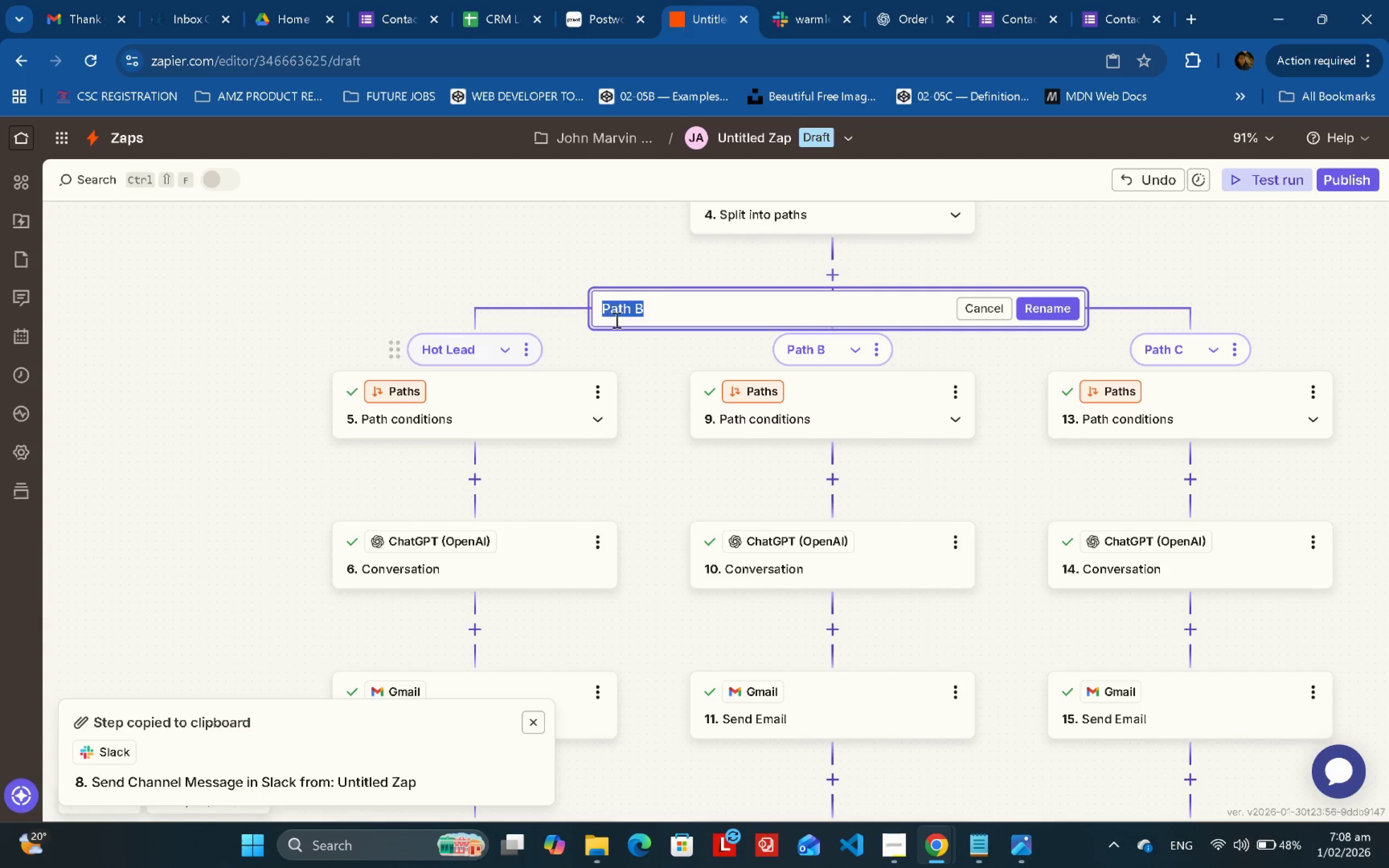 
type(WAt)
key(Backspace)
key(Backspace)
type(arm LE)
key(Backspace)
type(ead)
 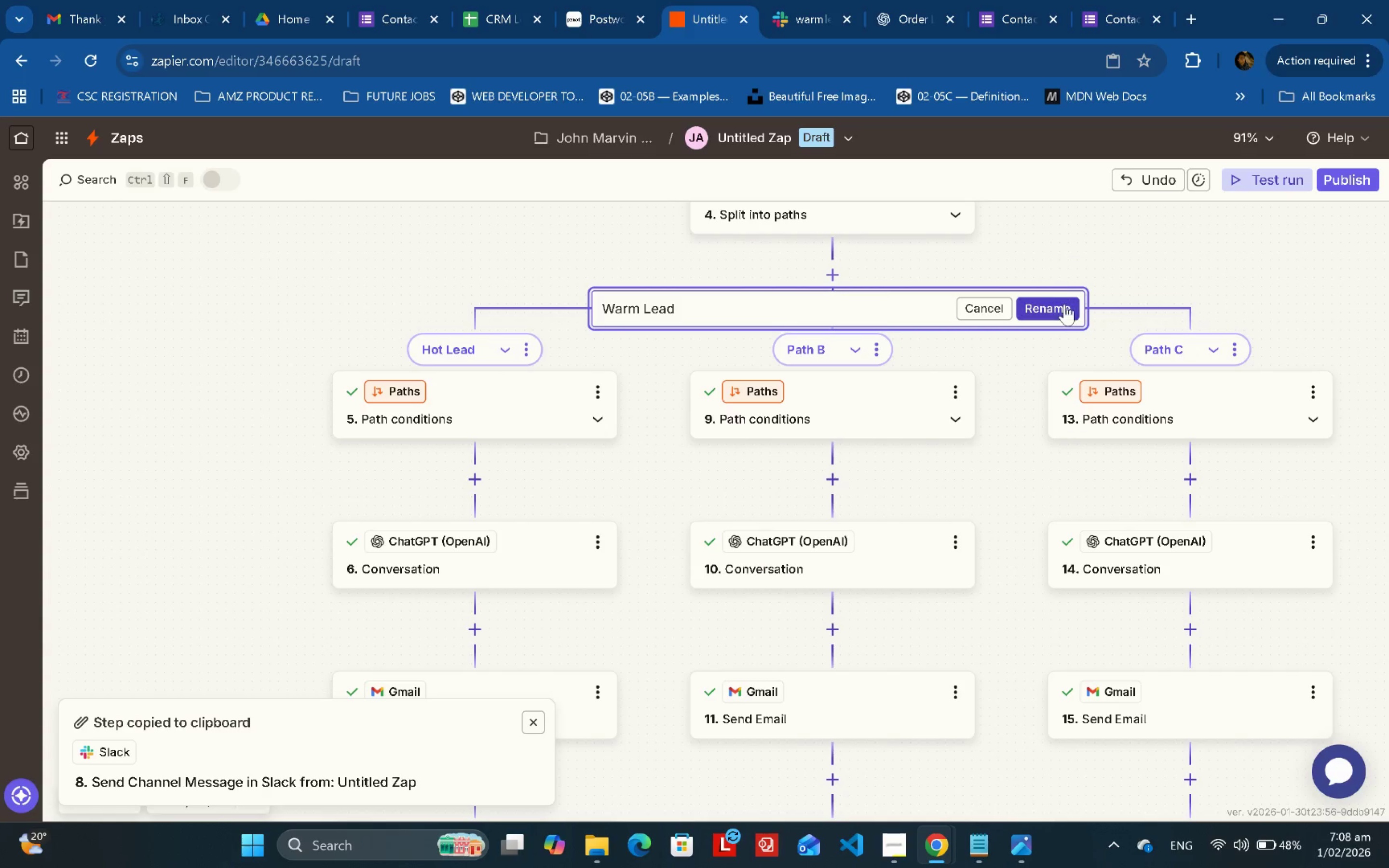 
left_click([1067, 304])
 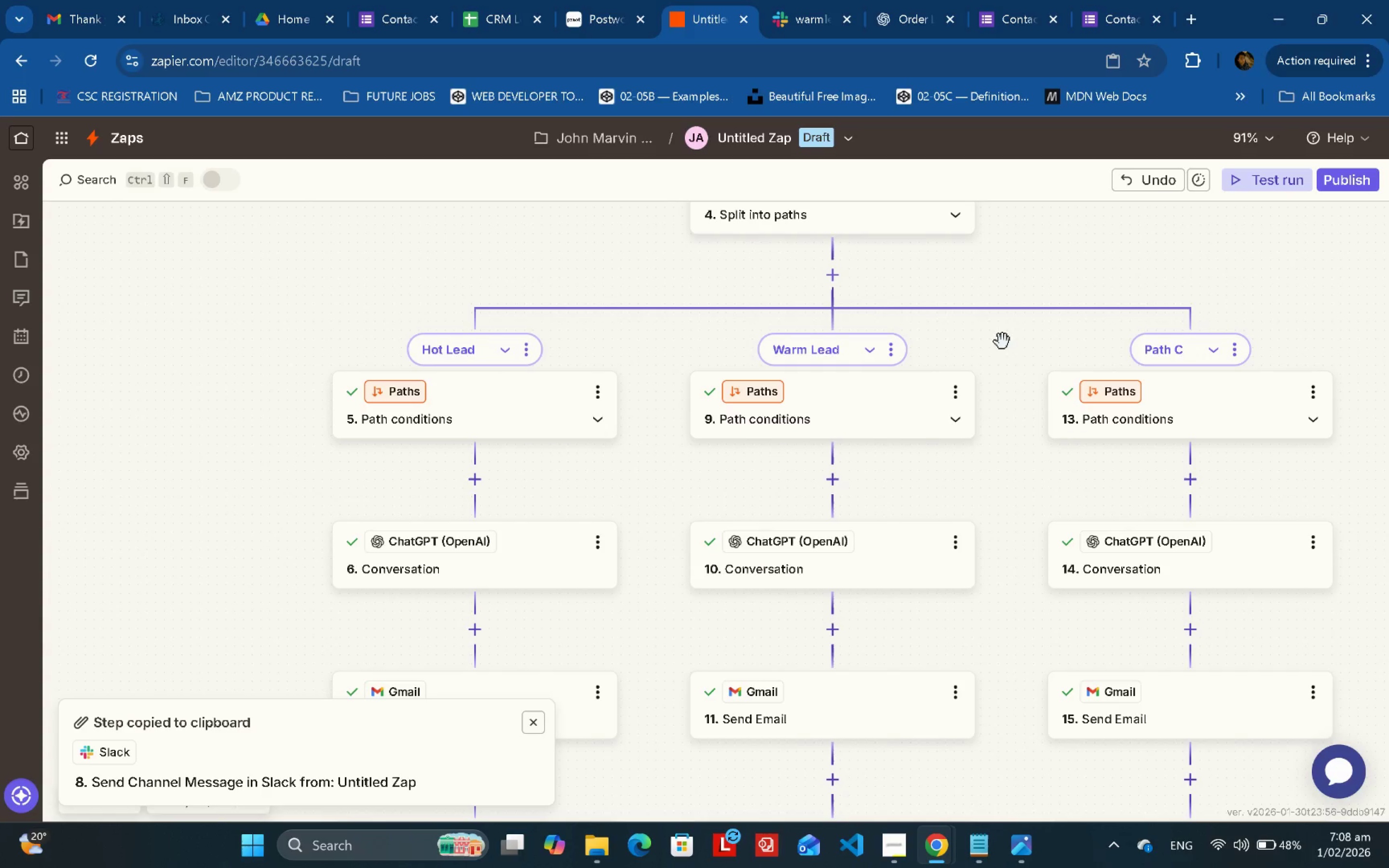 
left_click_drag(start_coordinate=[1004, 337], to_coordinate=[827, 353])
 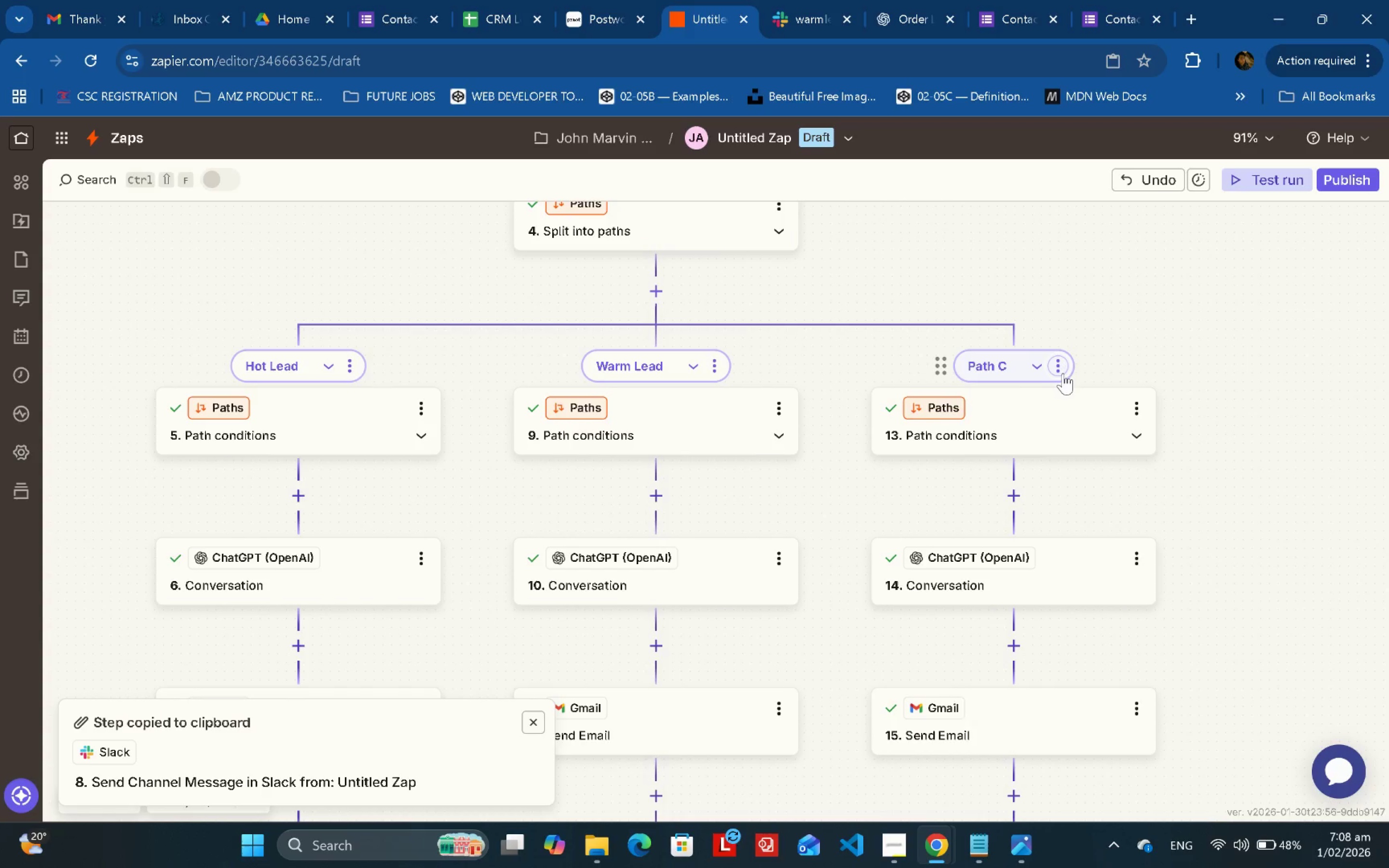 
left_click([1060, 370])
 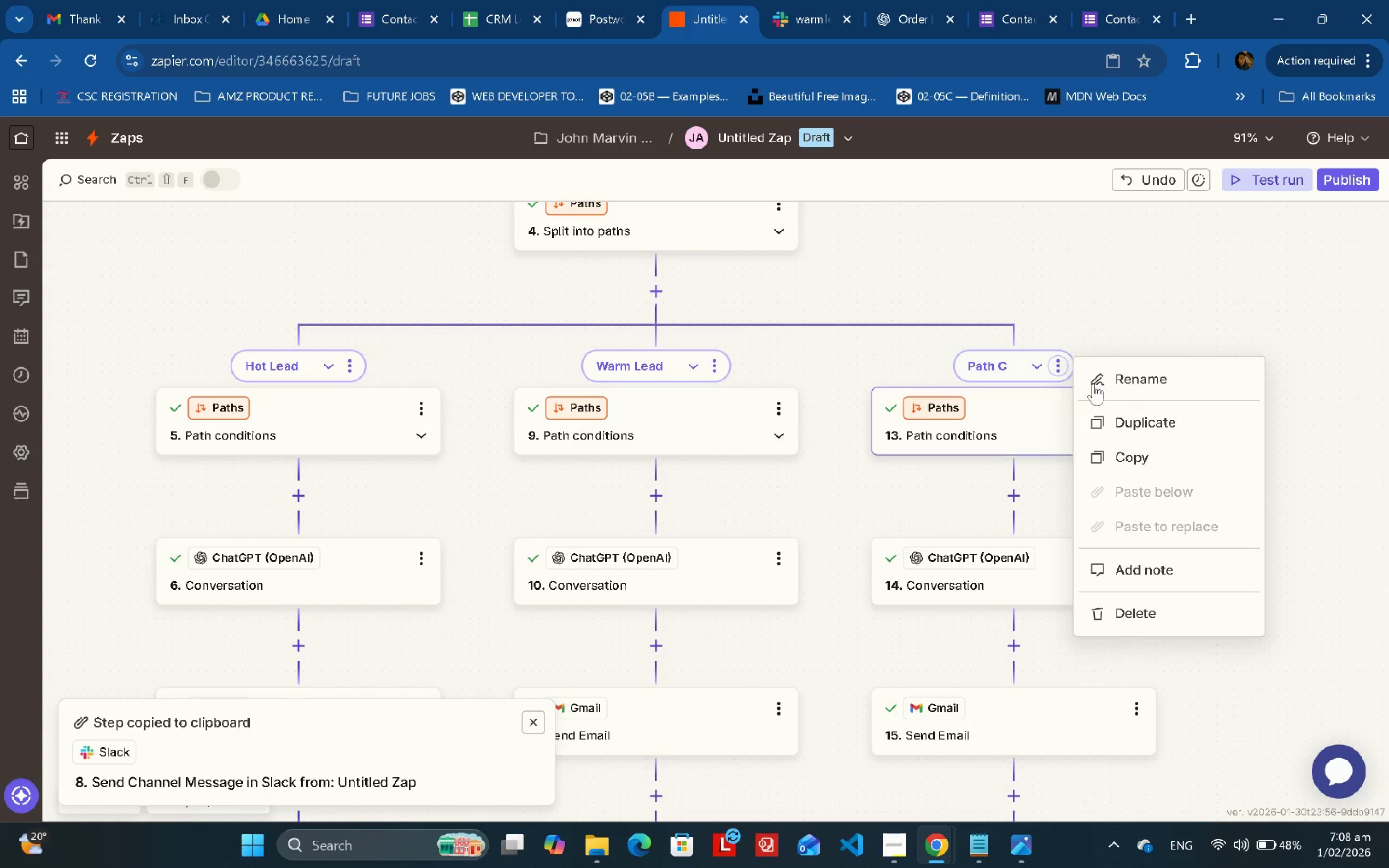 
left_click([1127, 377])
 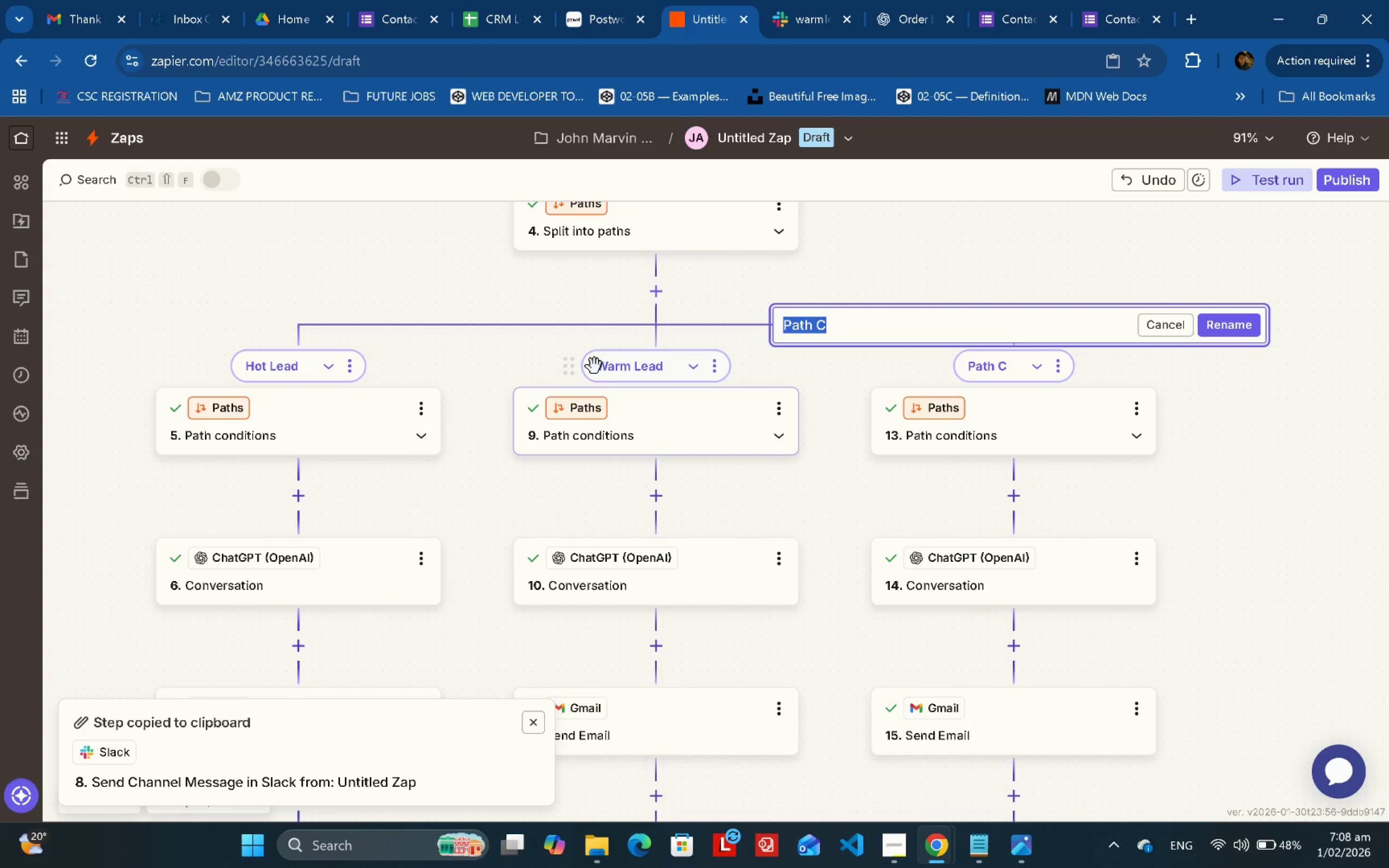 
type(Cold LEad)
key(Backspace)
key(Backspace)
type(e)
key(Backspace)
key(Backspace)
type(ead)
 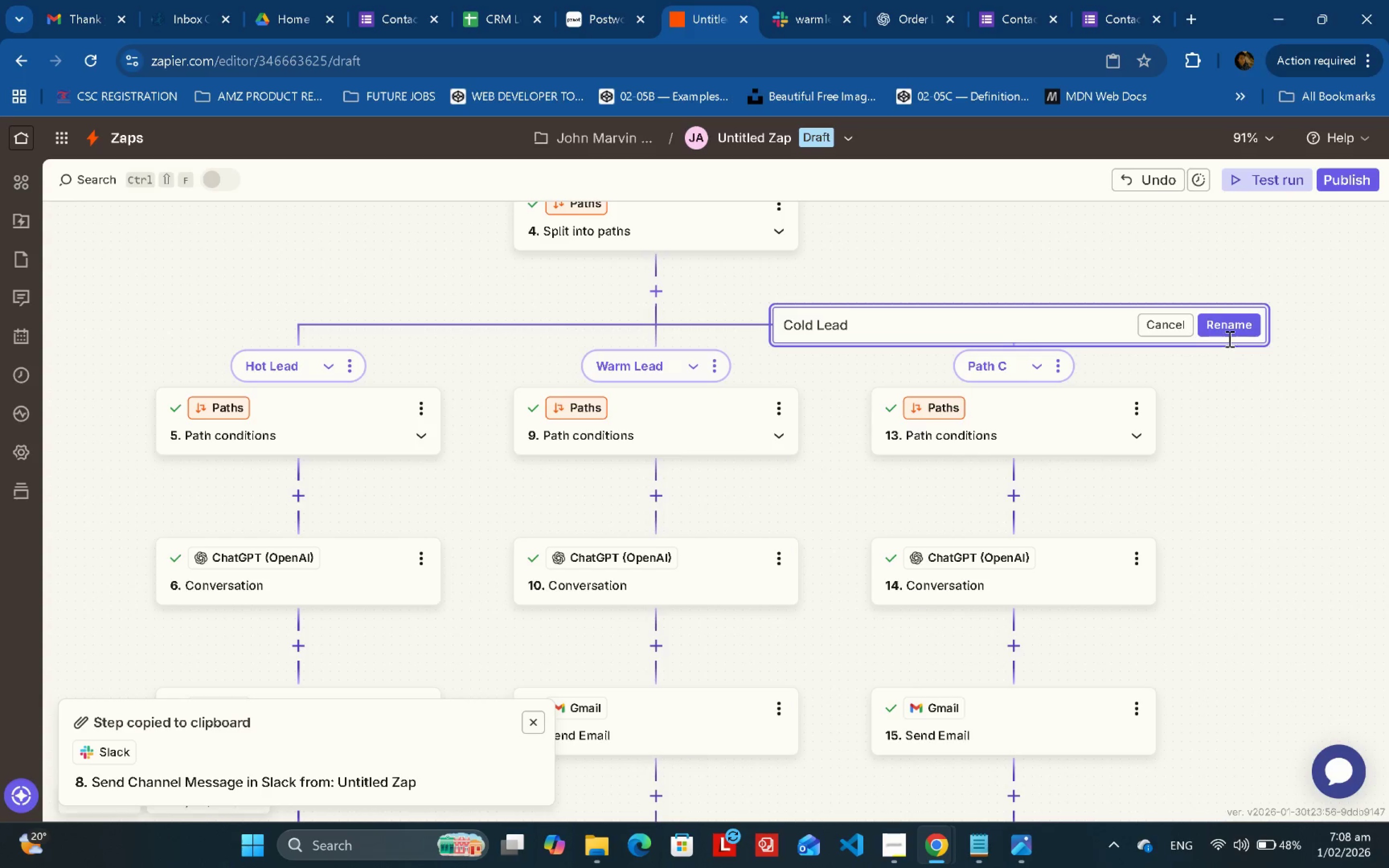 
left_click([1238, 325])
 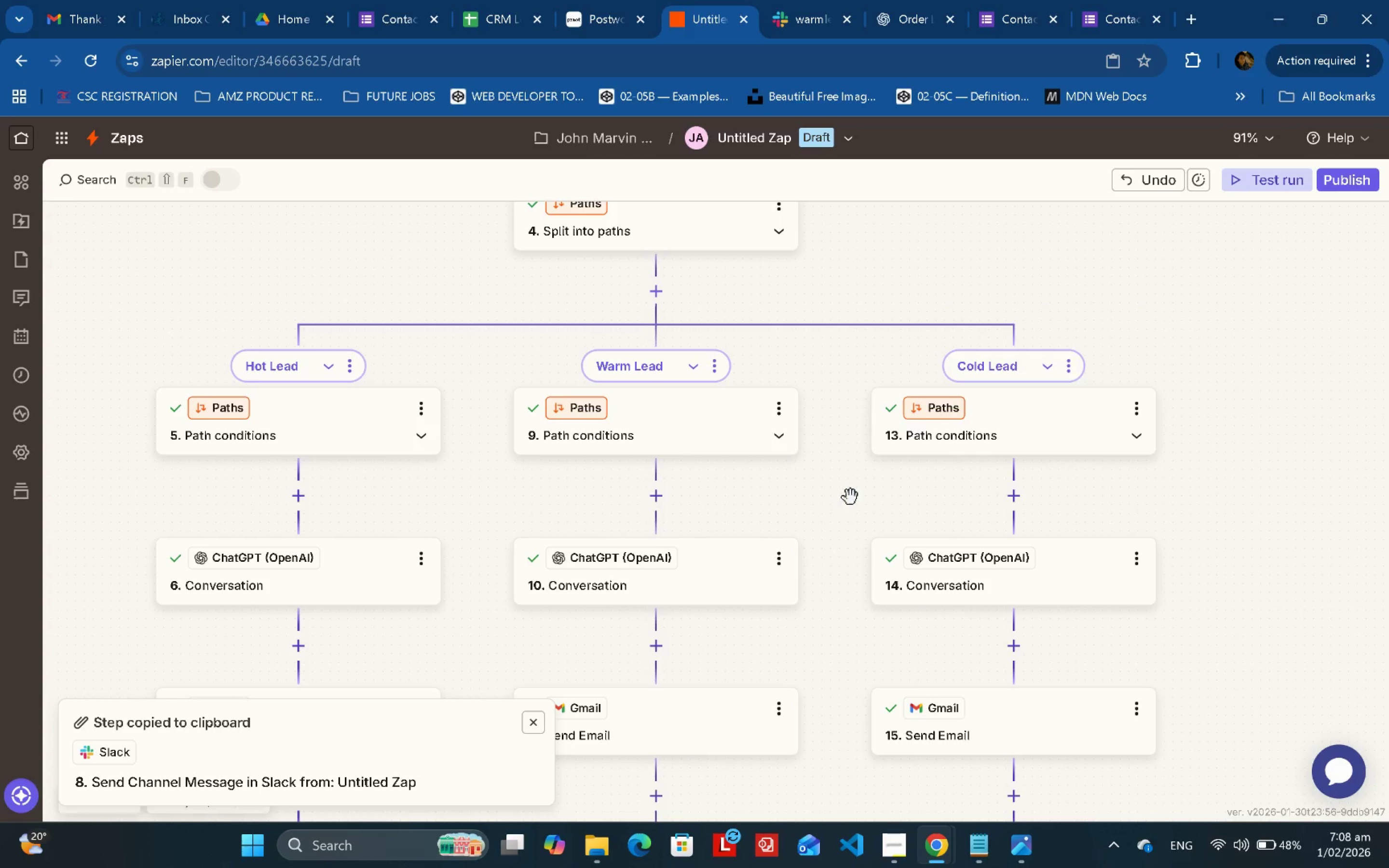 
left_click_drag(start_coordinate=[792, 507], to_coordinate=[1071, 337])
 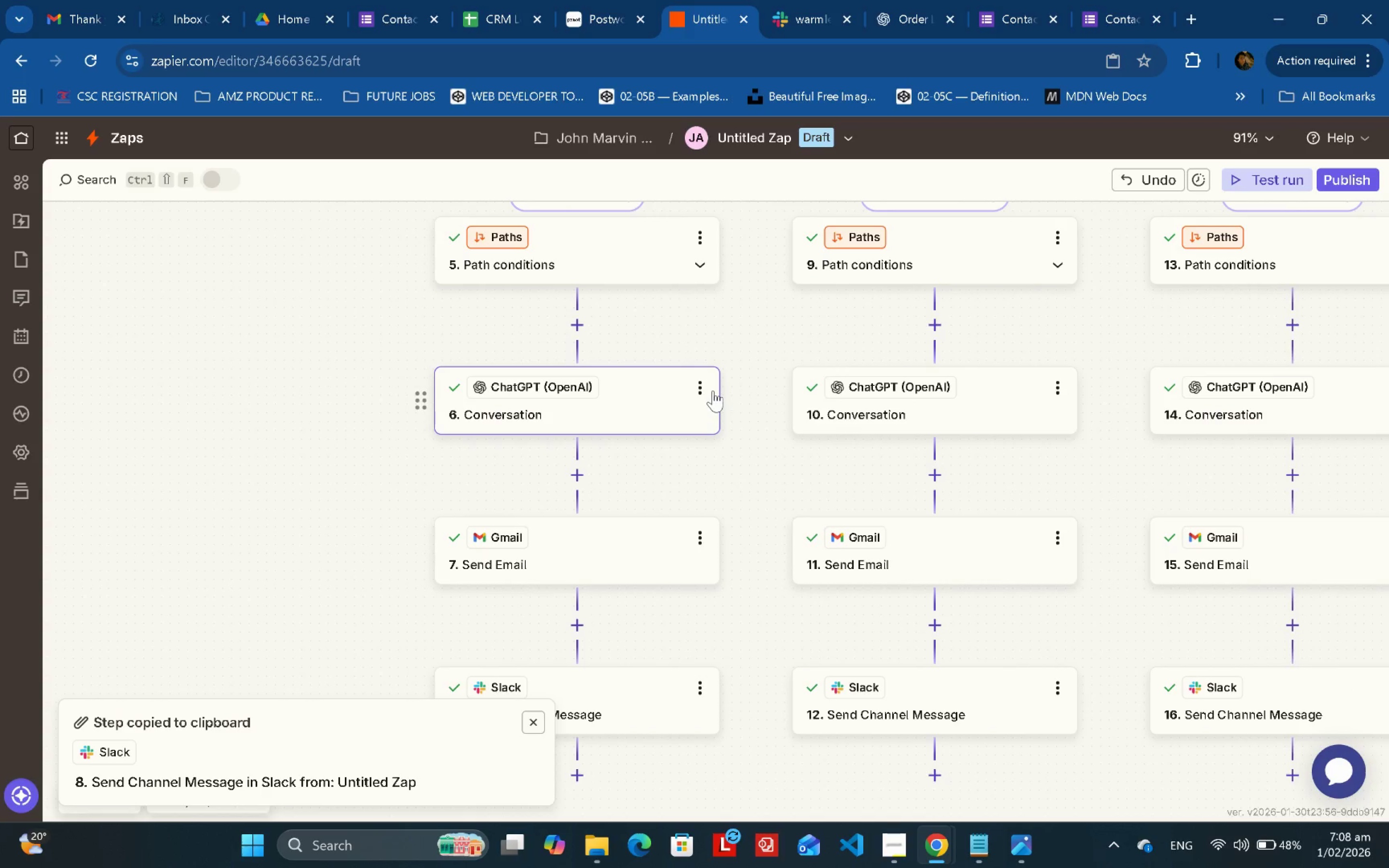 
left_click([713, 391])
 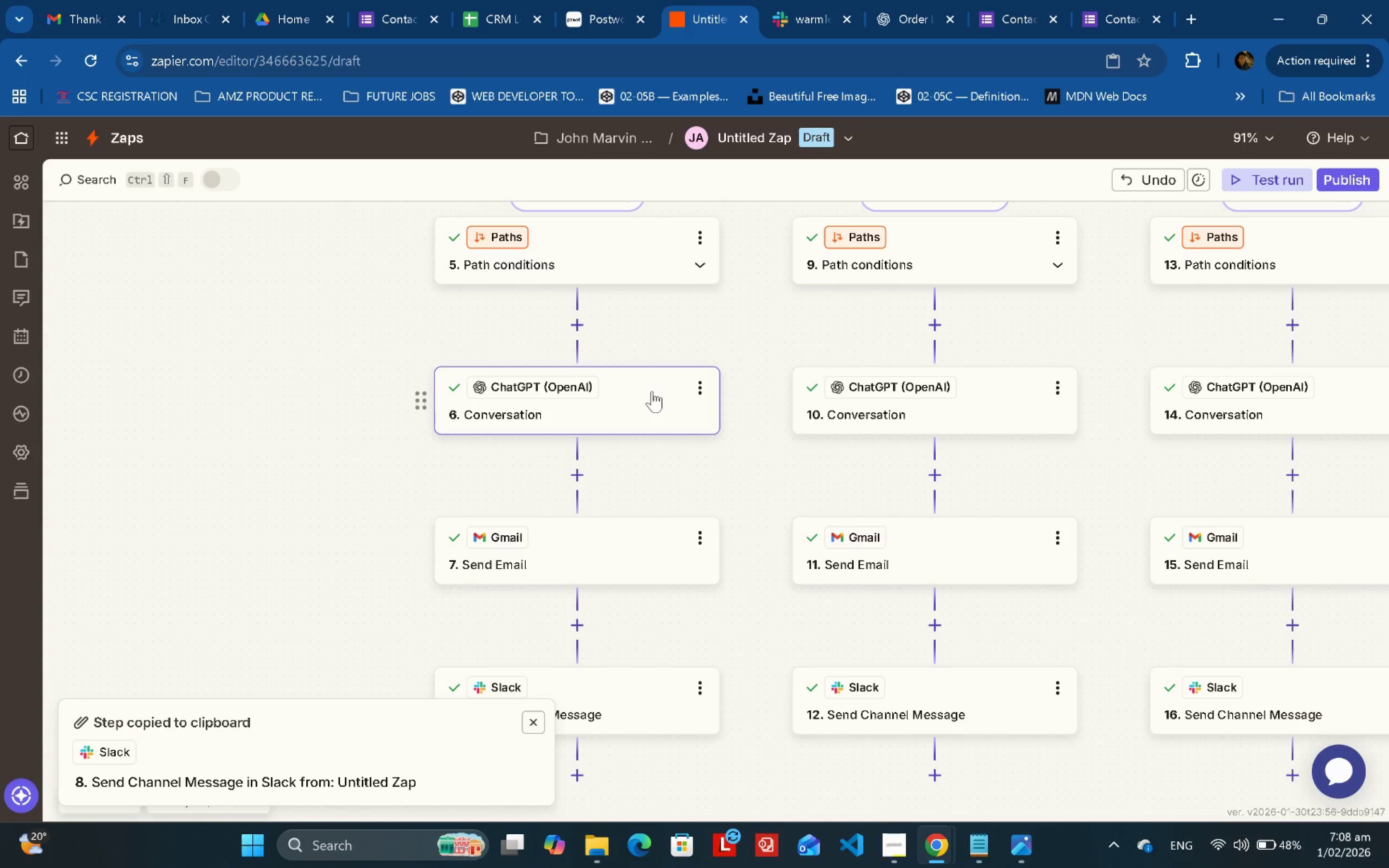 
left_click([696, 384])
 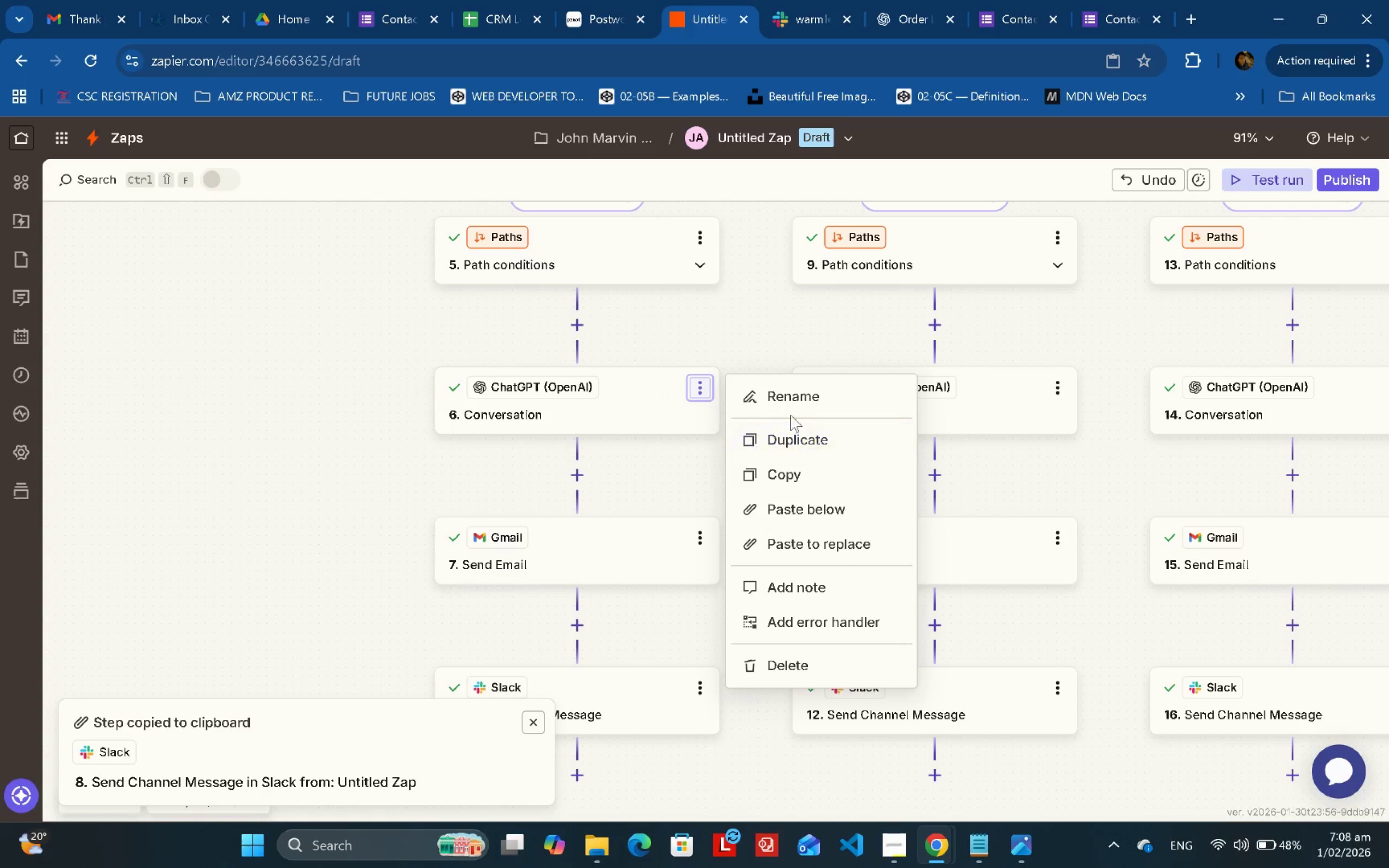 
left_click([794, 400])
 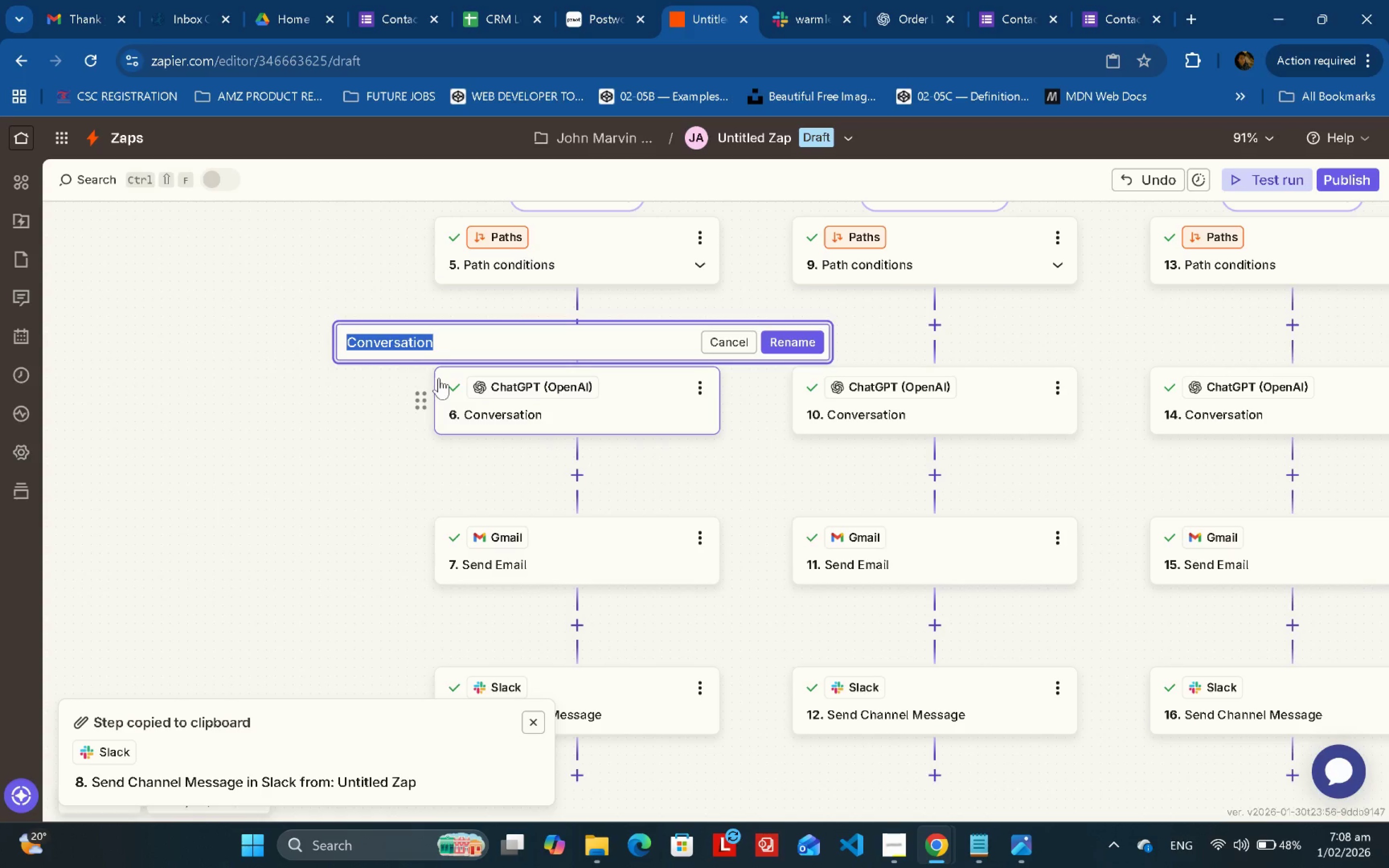 
type(Email Generator "")
 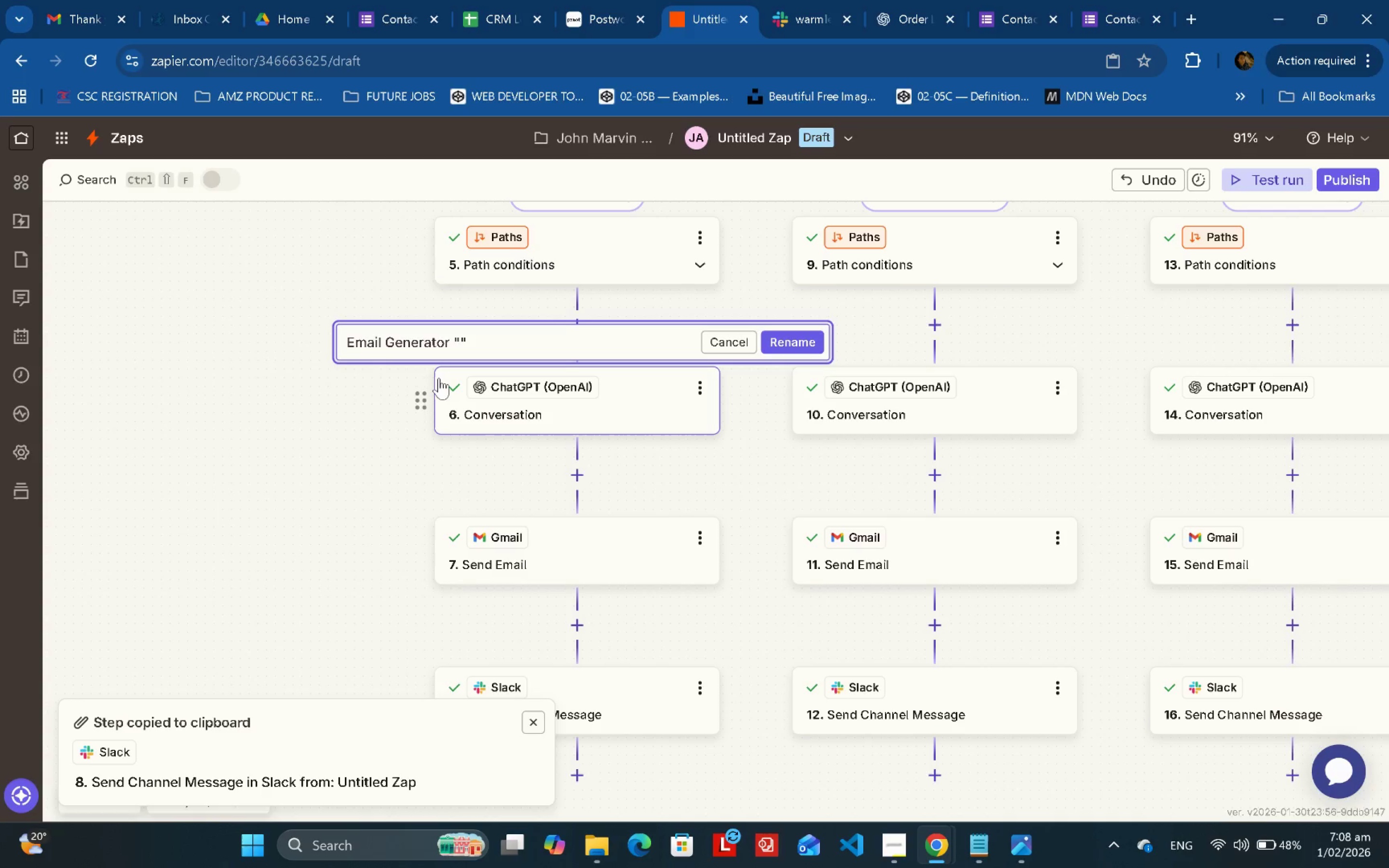 
key(Control+A)
 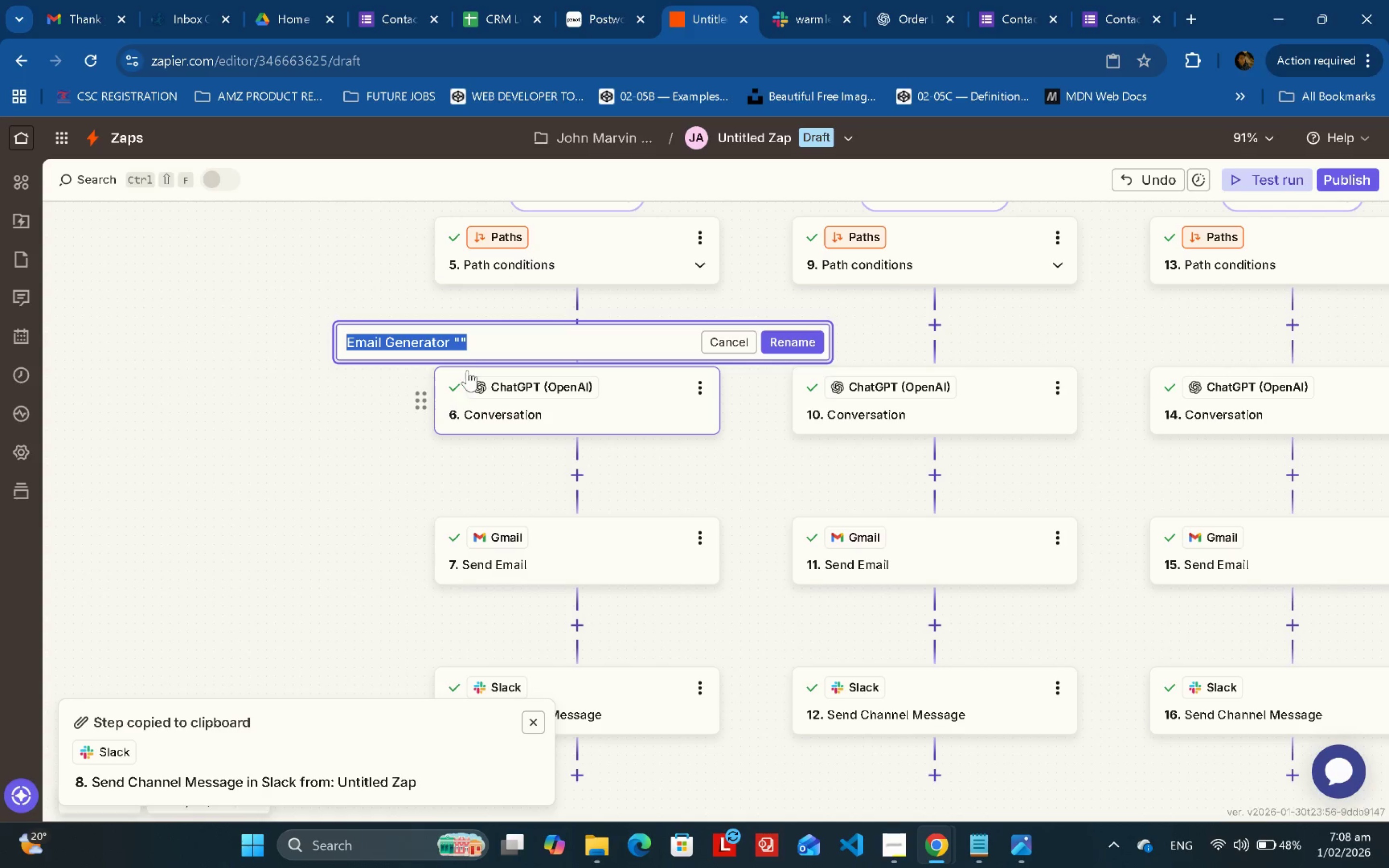 
key(Control+C)
 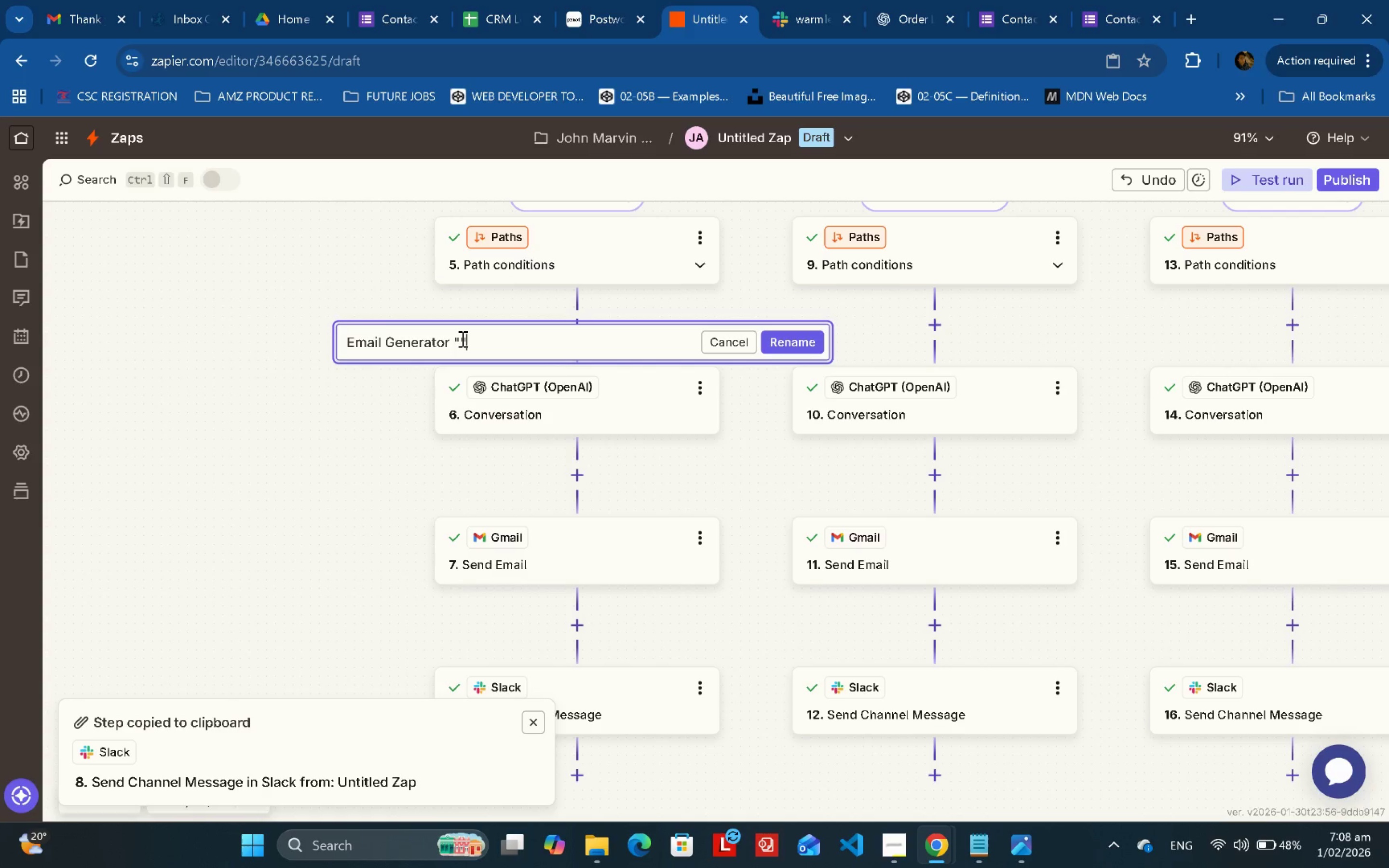 
double_click([462, 339])
 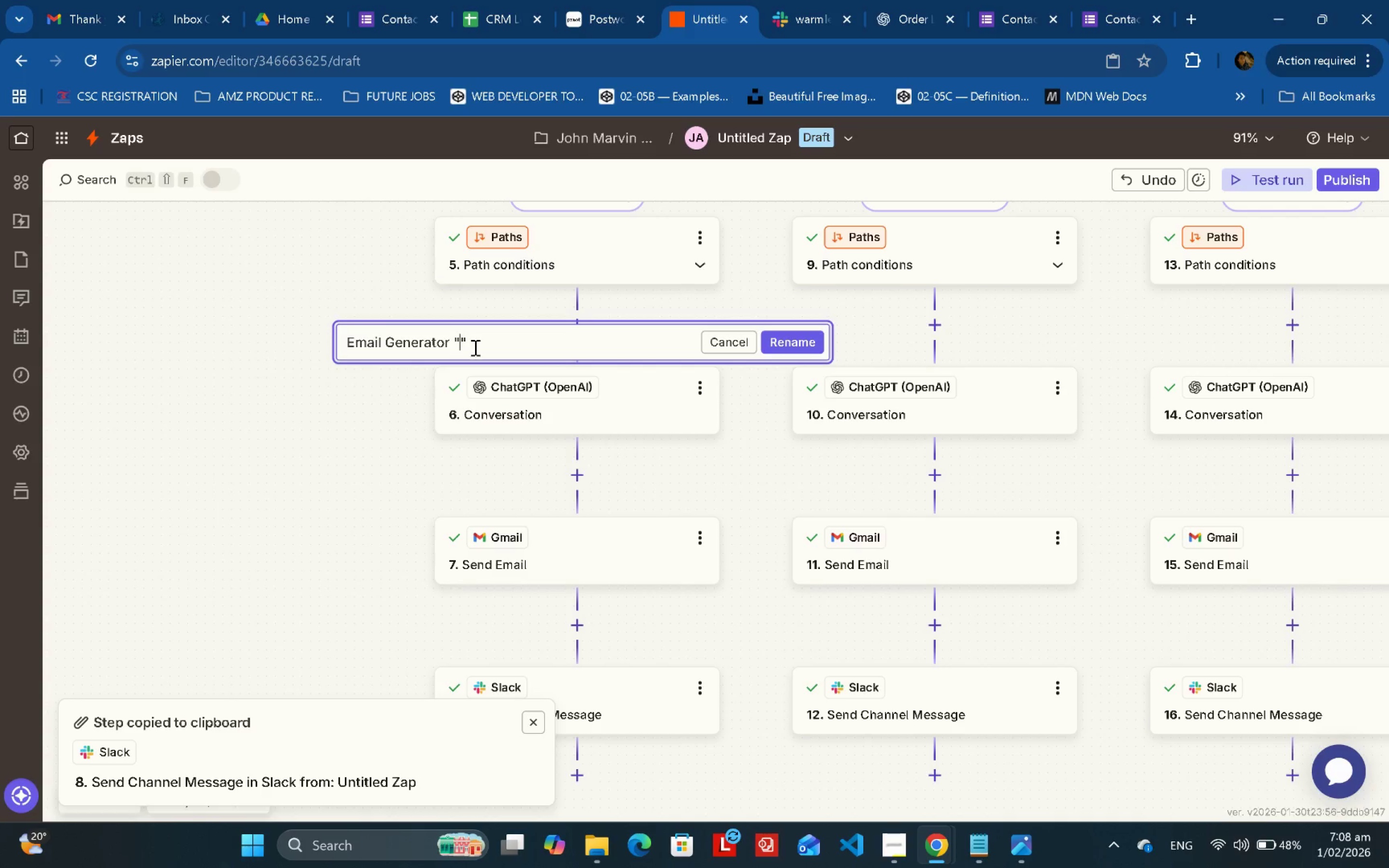 
type(Hot E)
key(Backspace)
type(Lead)
 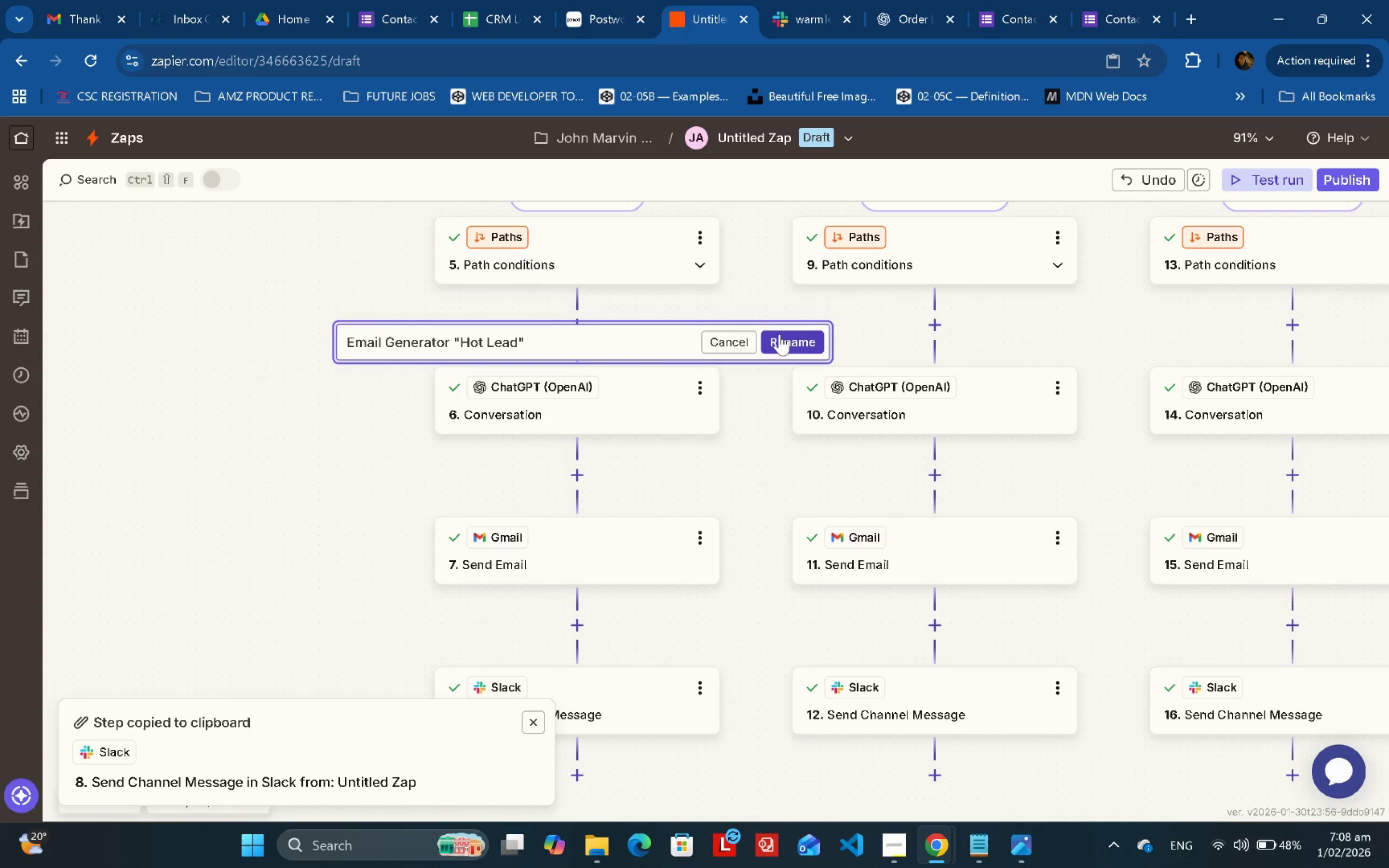 
left_click([780, 336])
 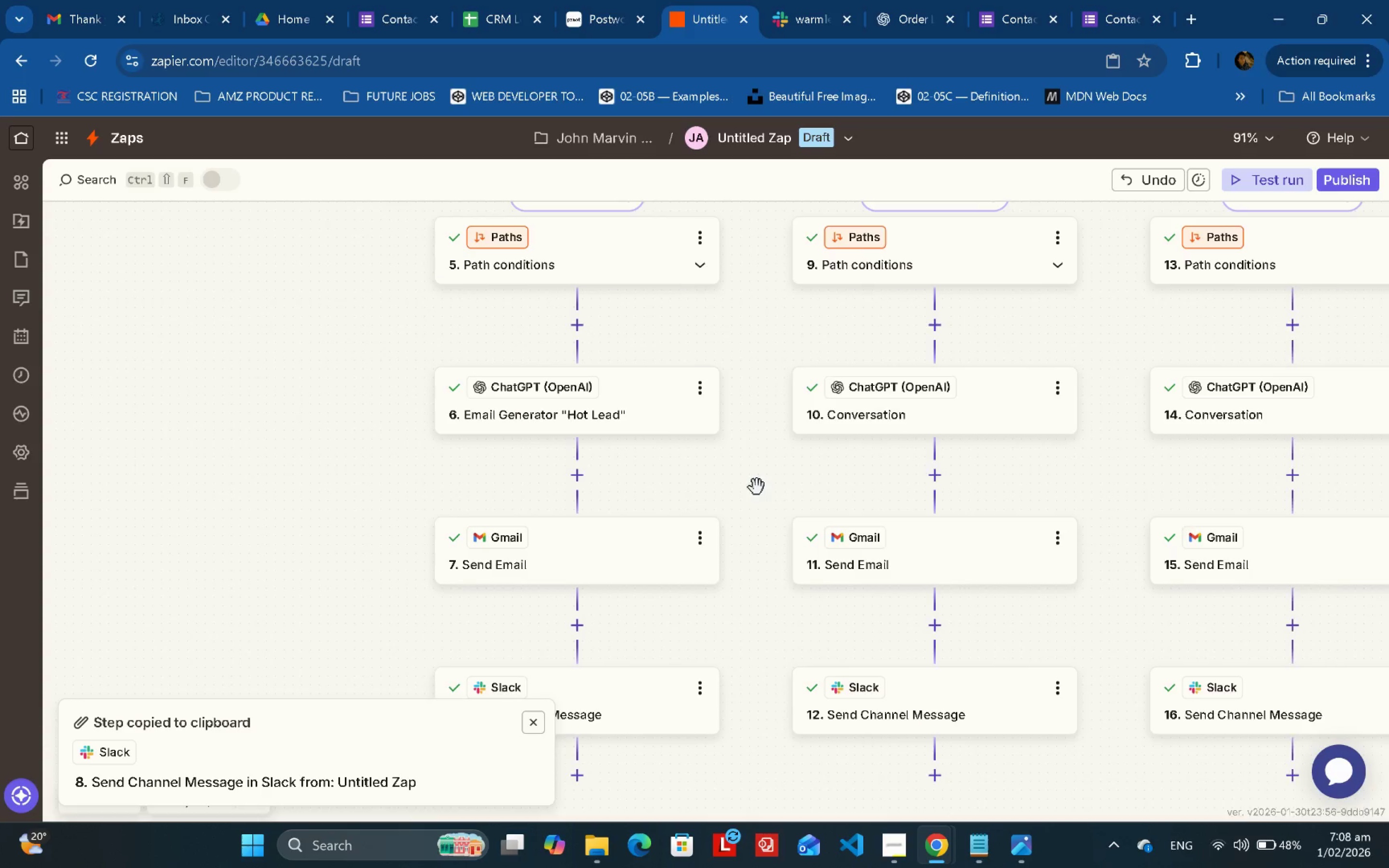 
left_click_drag(start_coordinate=[745, 476], to_coordinate=[535, 483])
 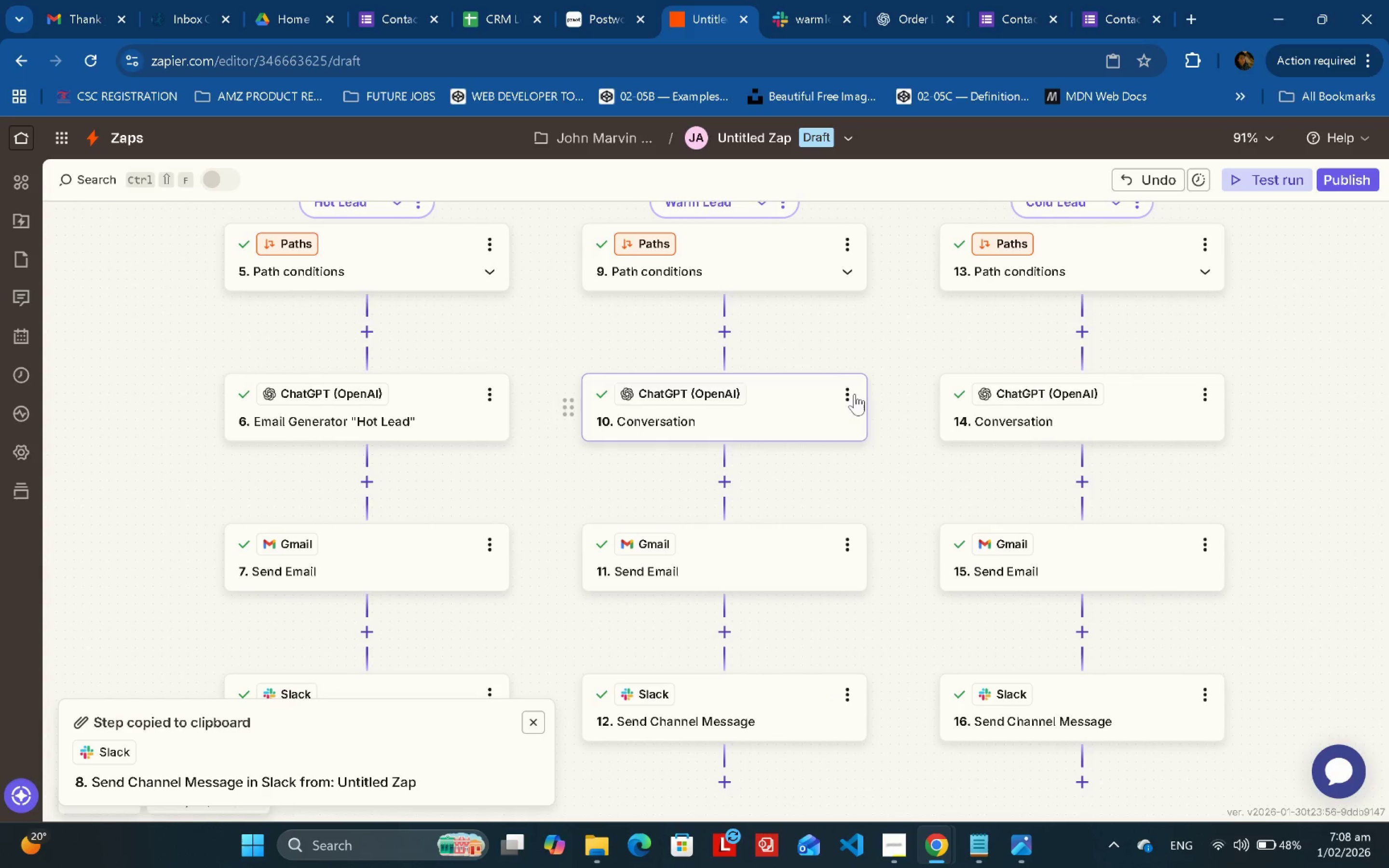 
left_click([855, 394])
 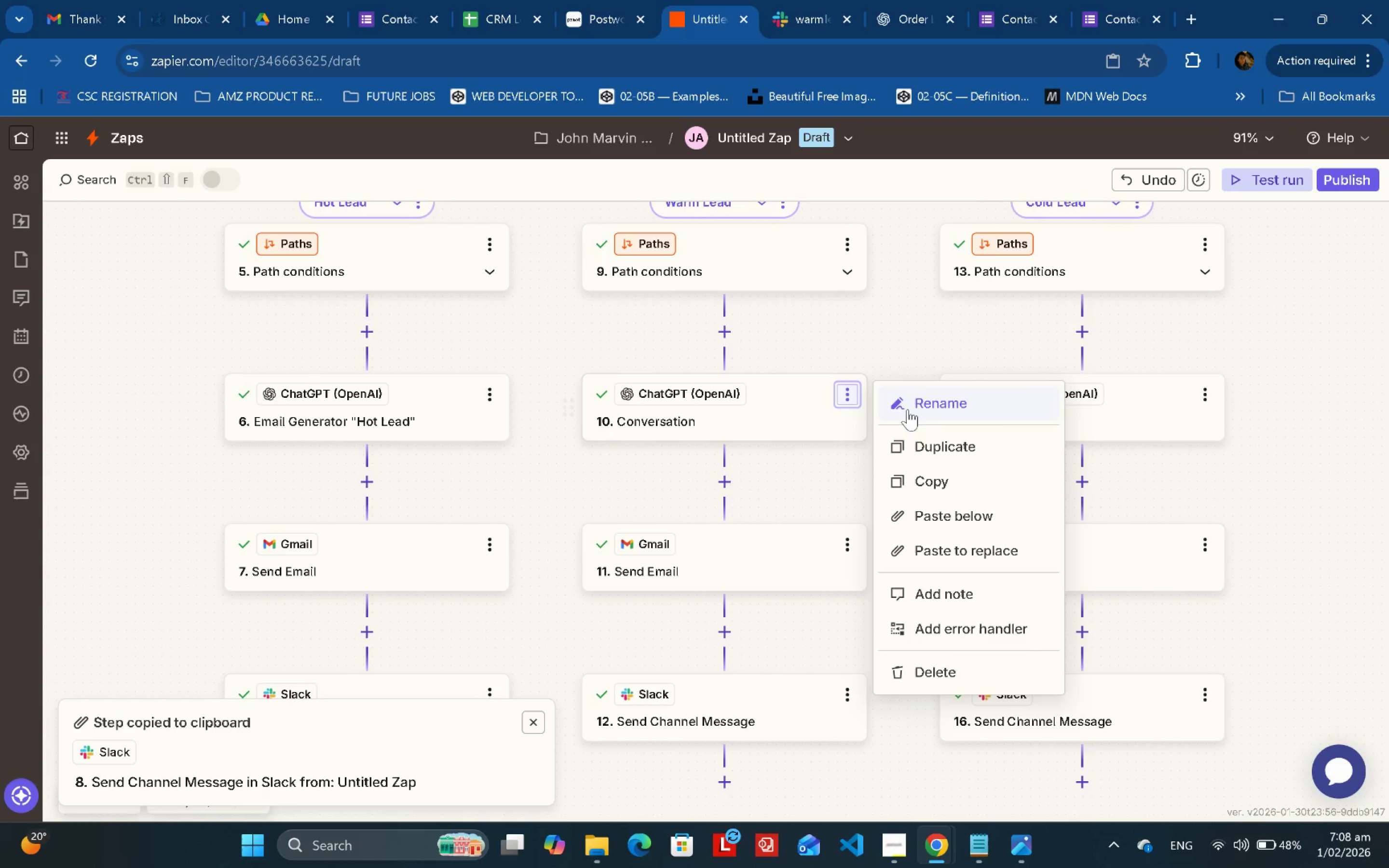 
left_click([910, 407])
 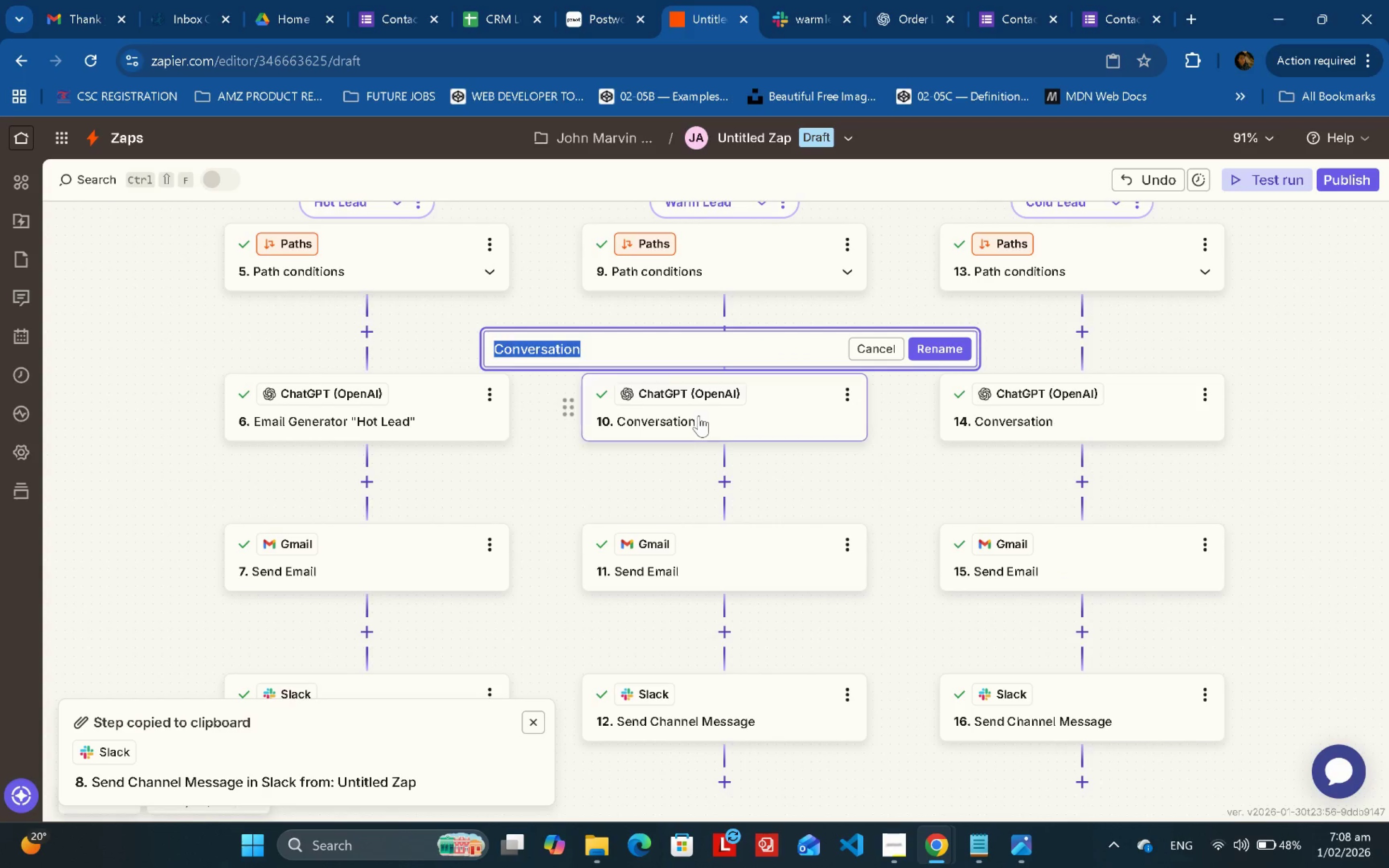 
key(Control+V)
 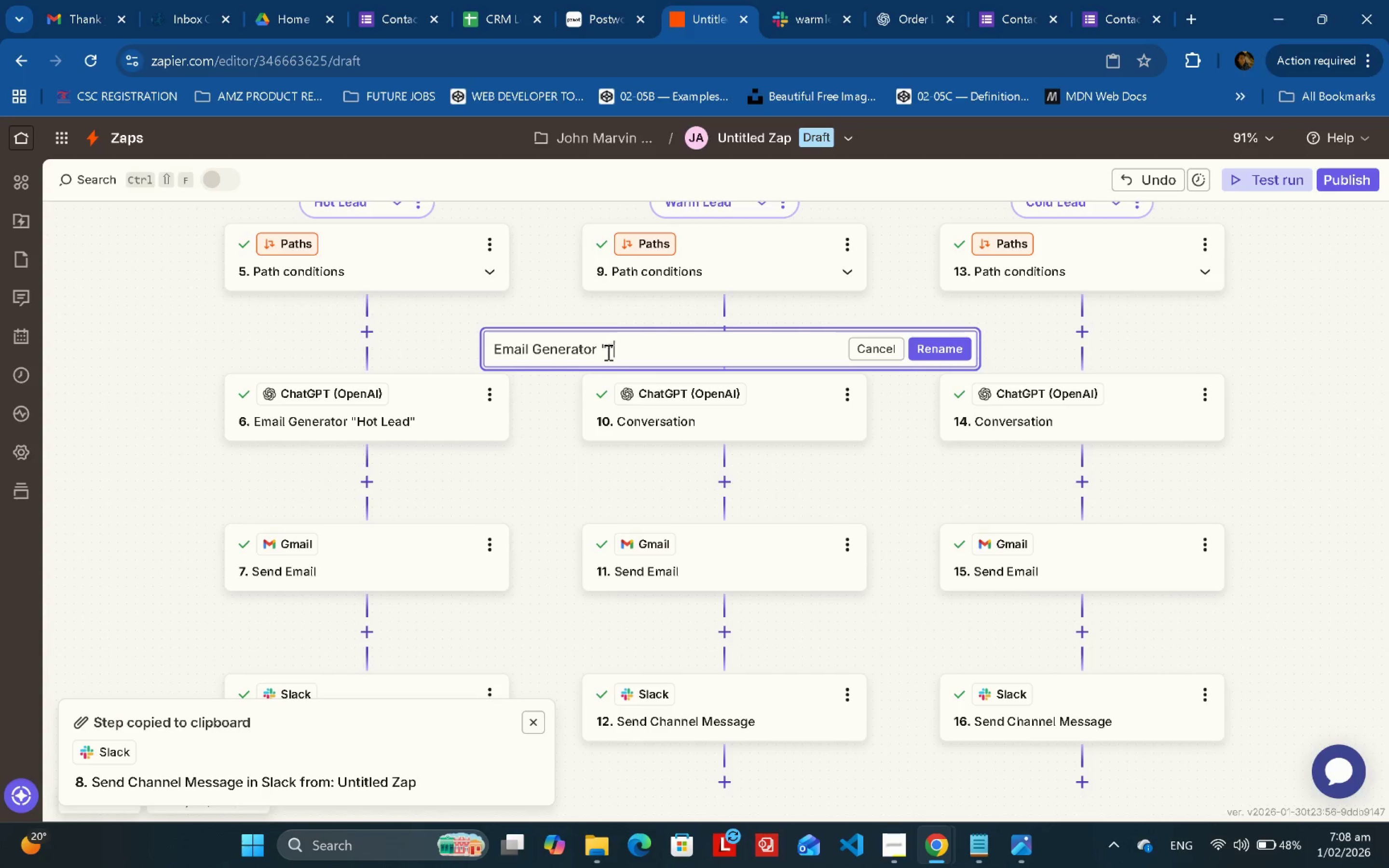 
type(Warm Lead)
 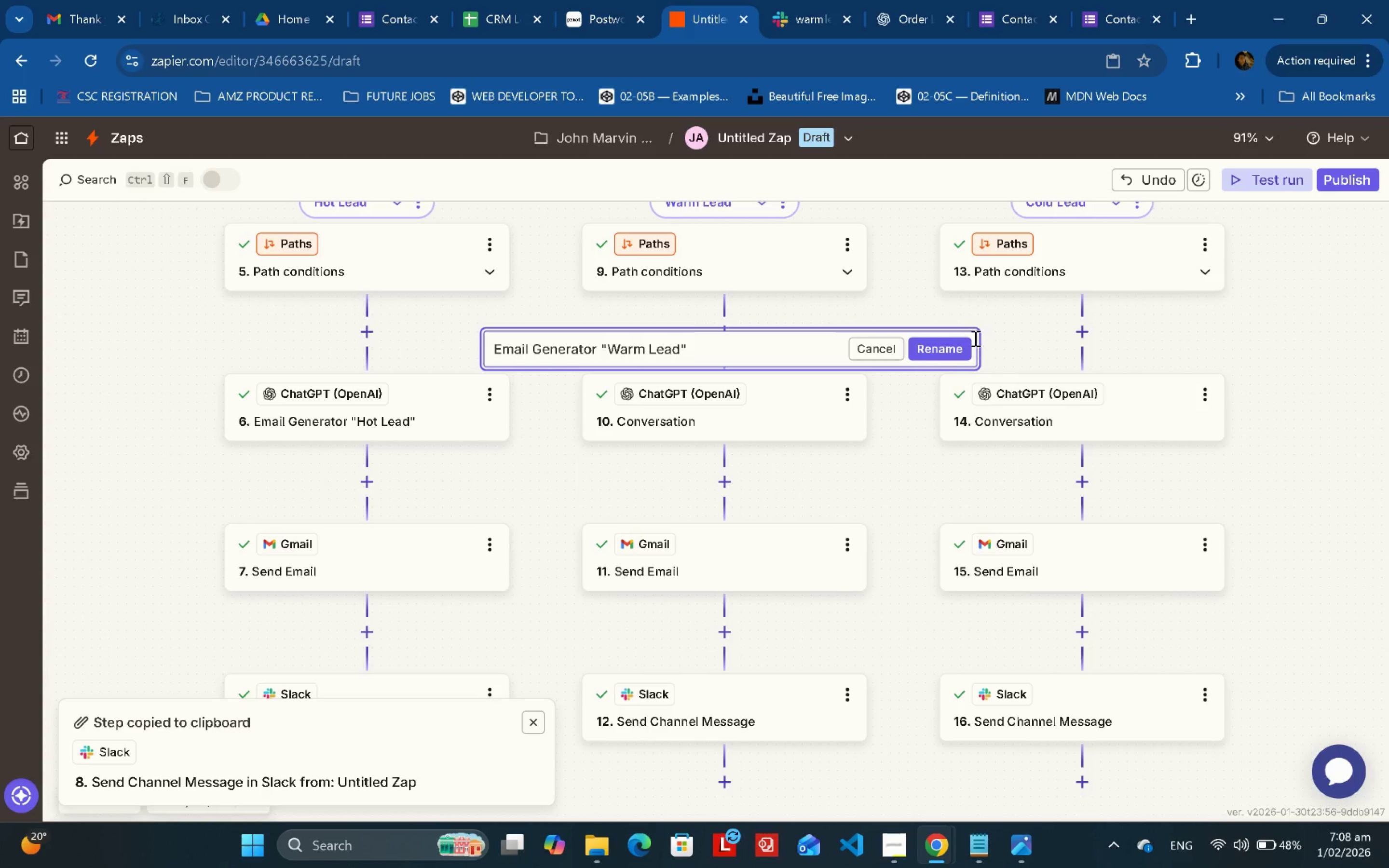 
left_click([952, 344])
 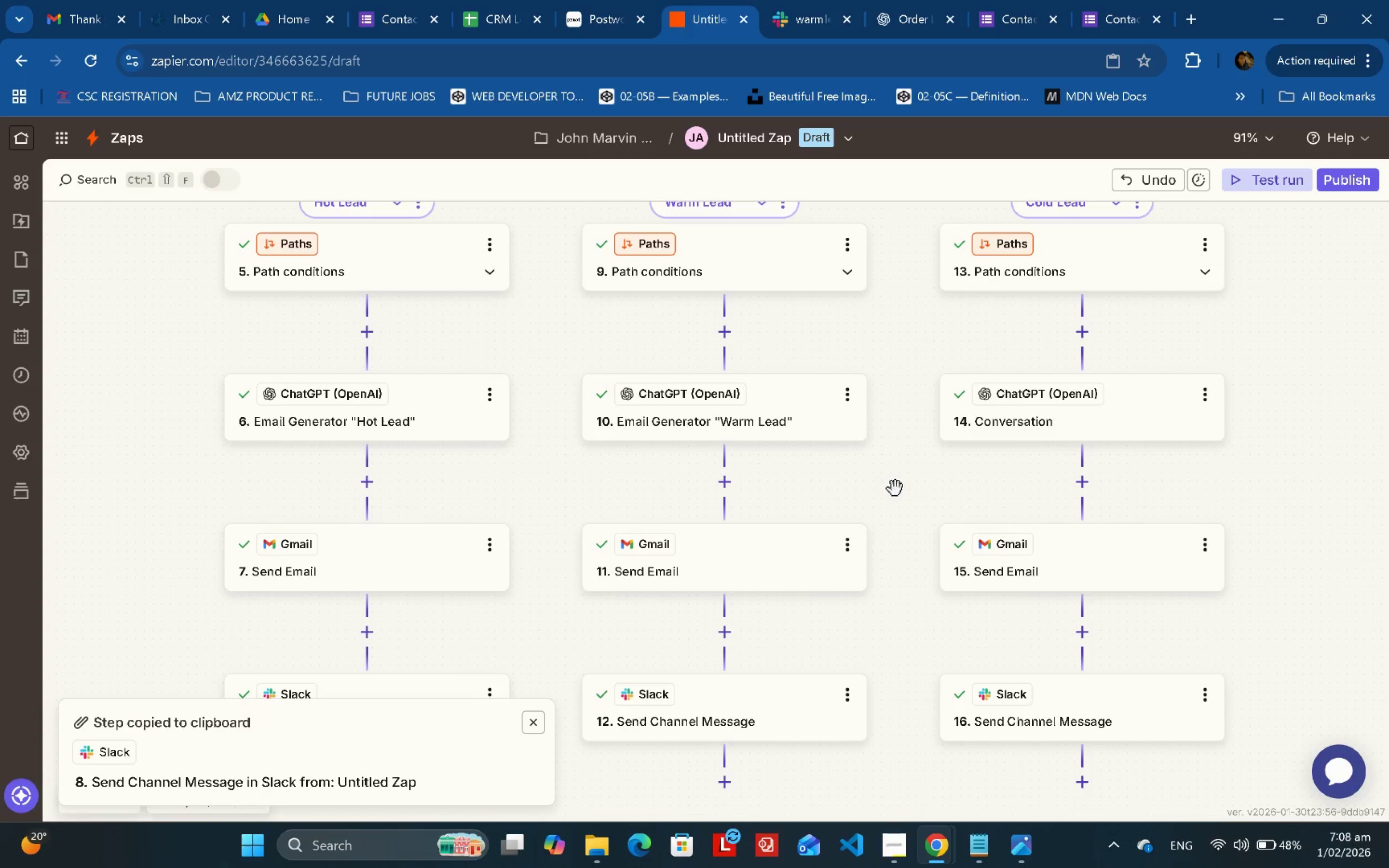 
left_click_drag(start_coordinate=[896, 489], to_coordinate=[729, 467])
 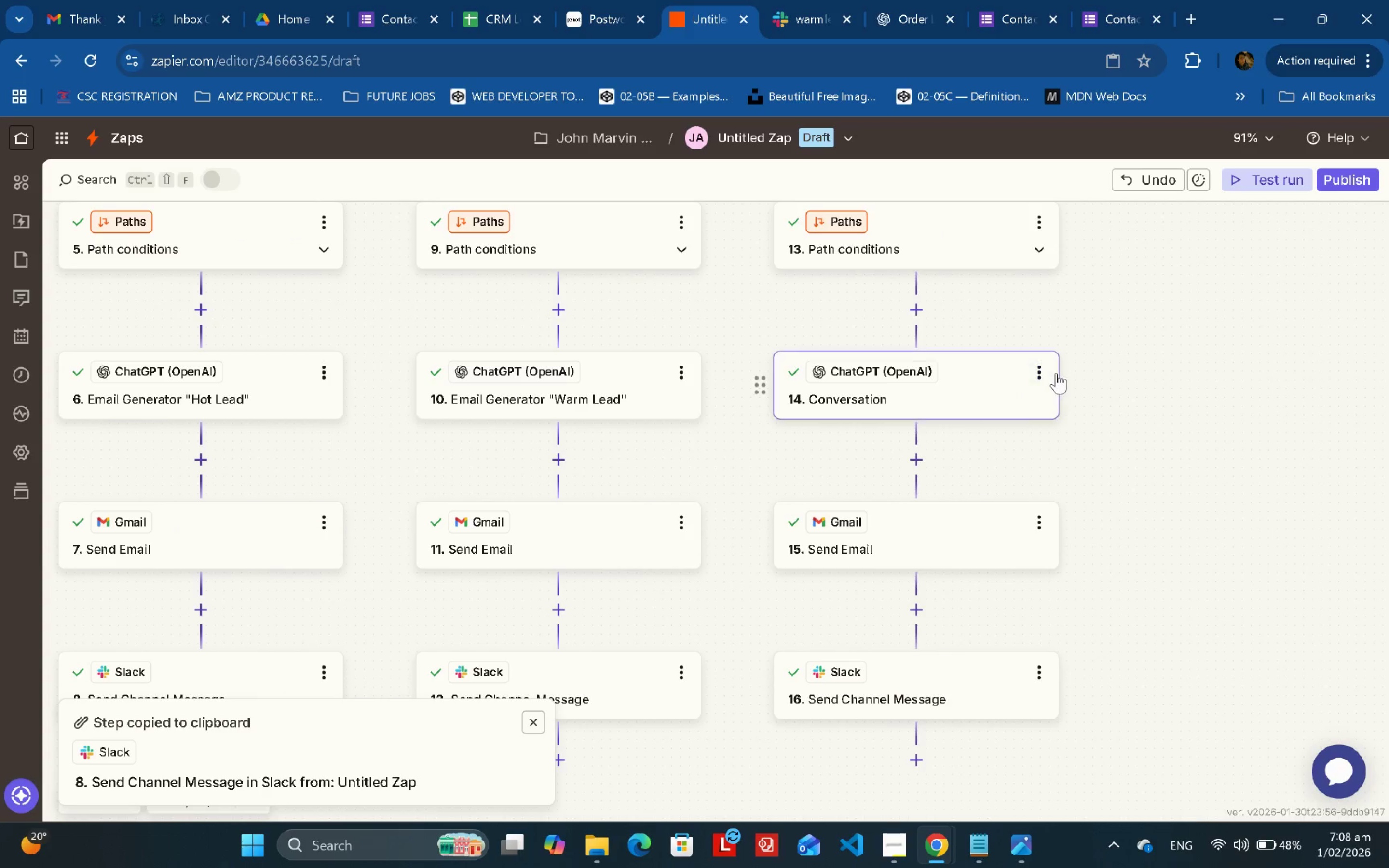 
left_click([1056, 373])
 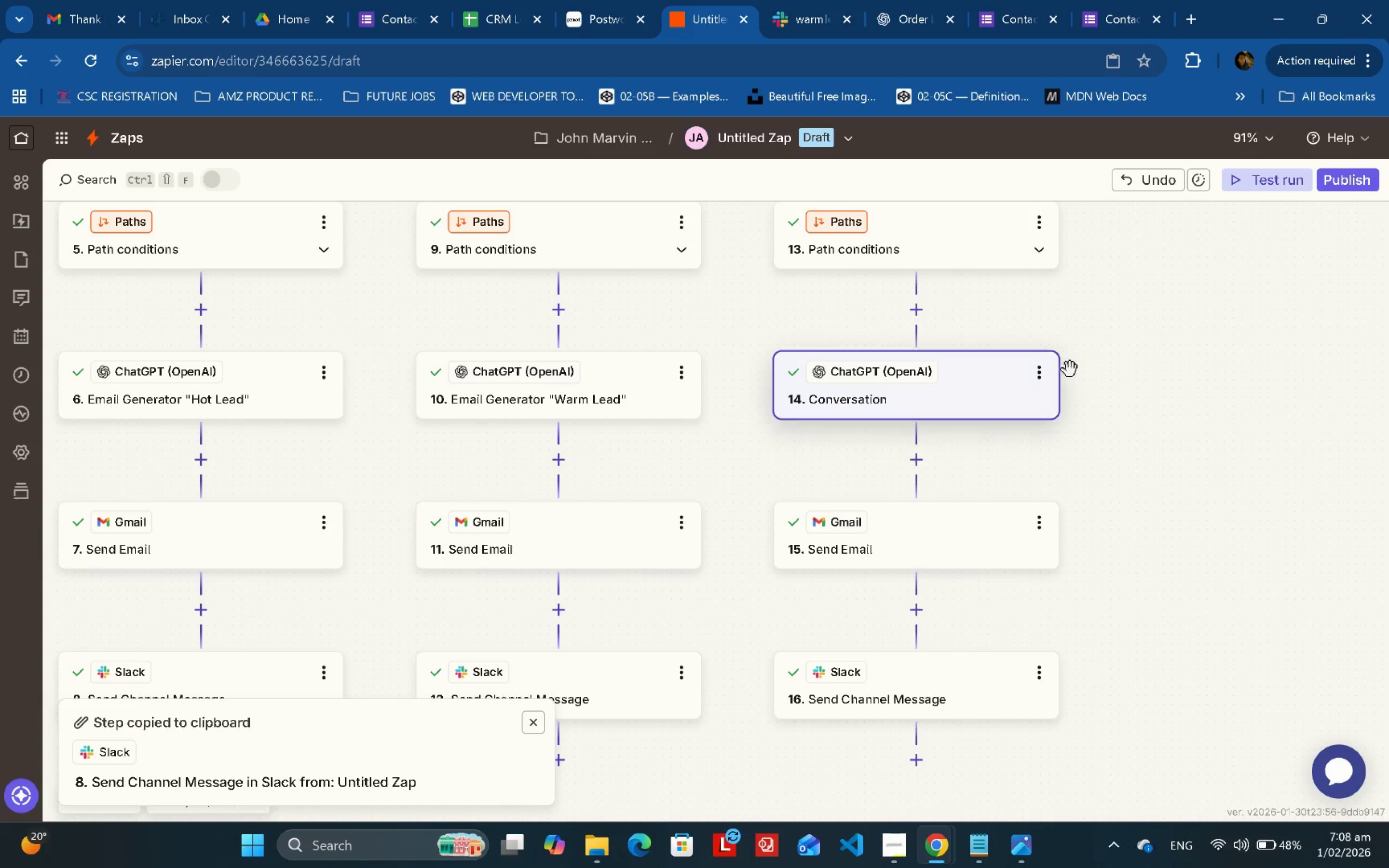 
left_click([1048, 373])
 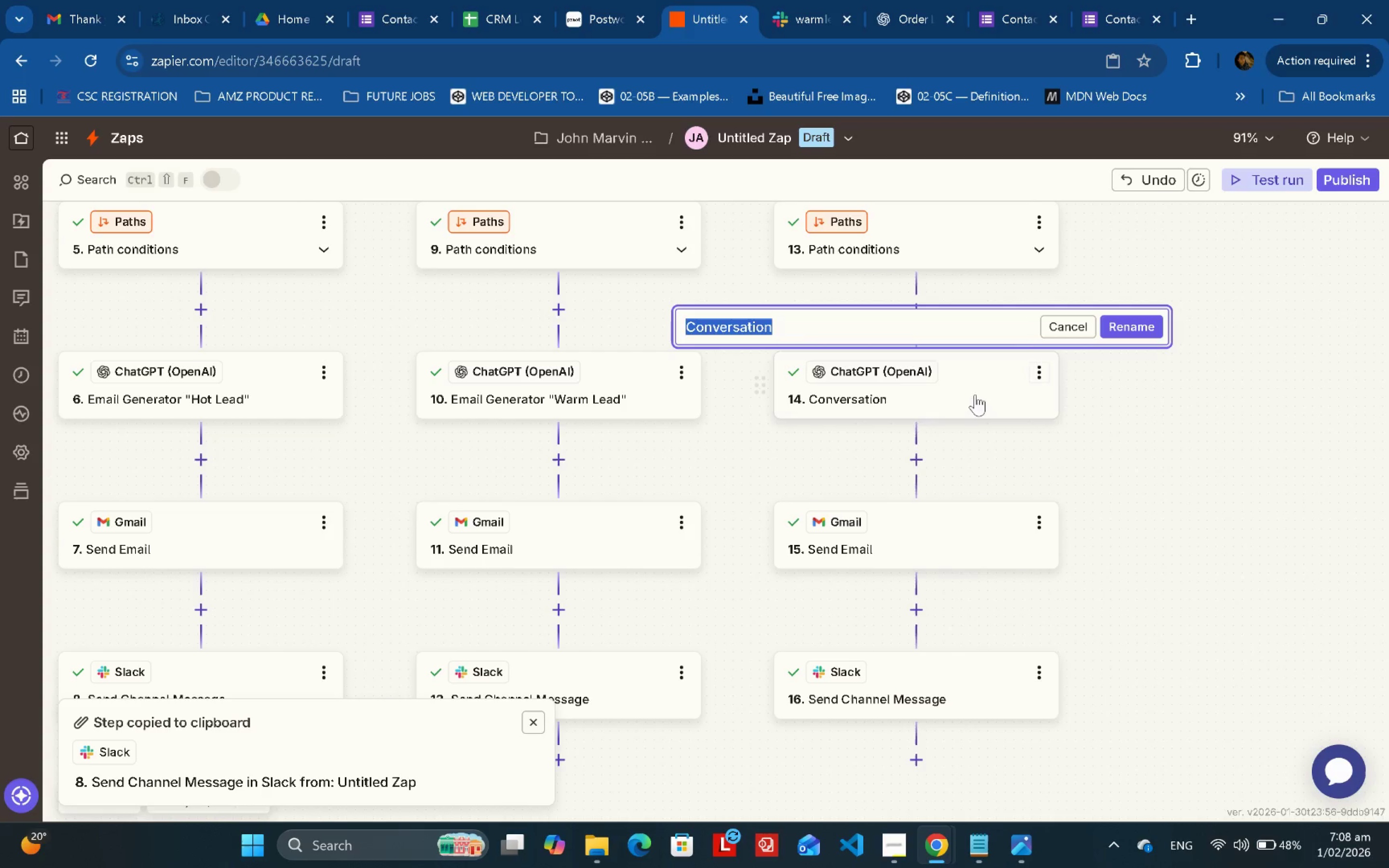 
key(Control+ControlLeft)
 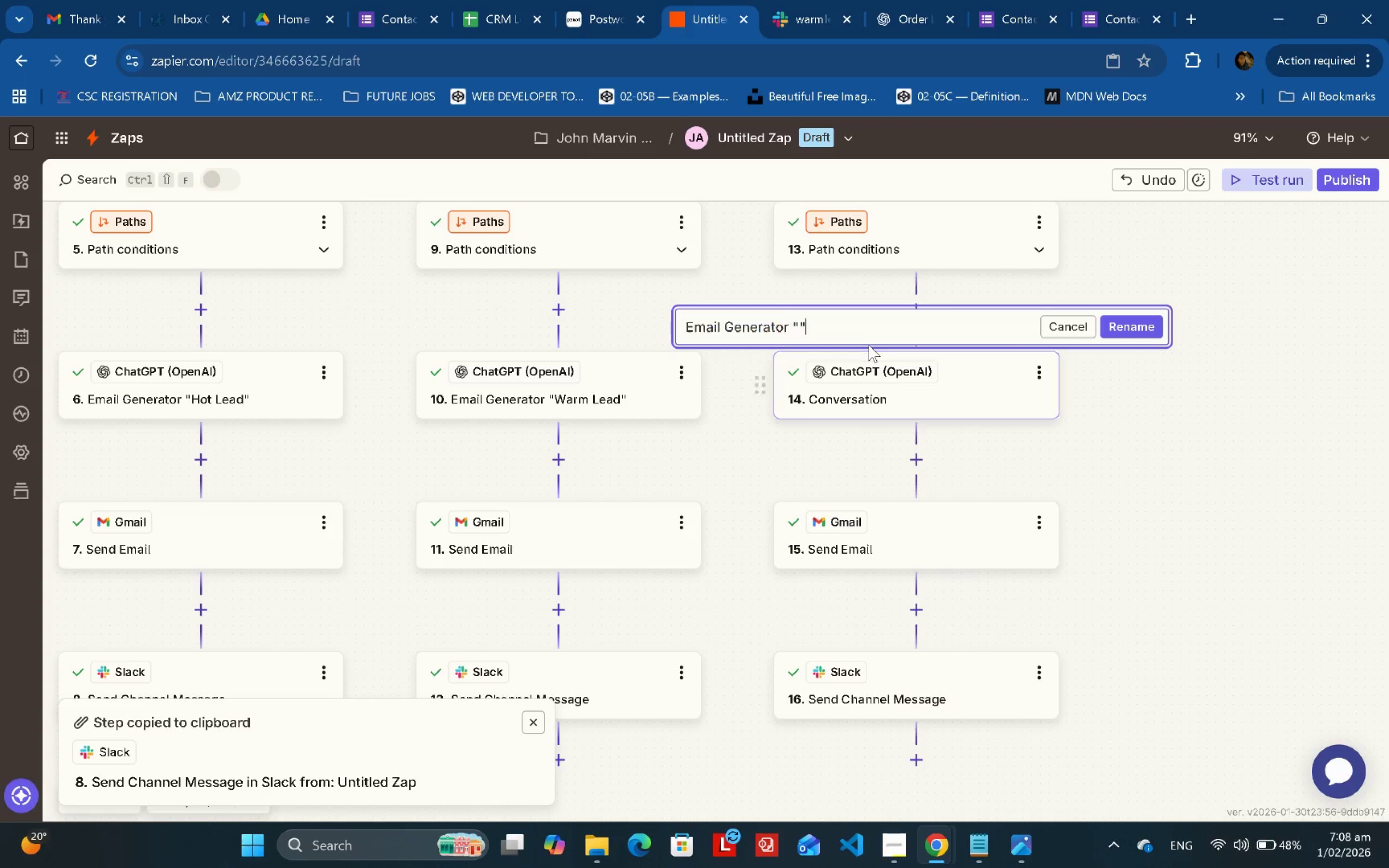 
key(Control+V)
 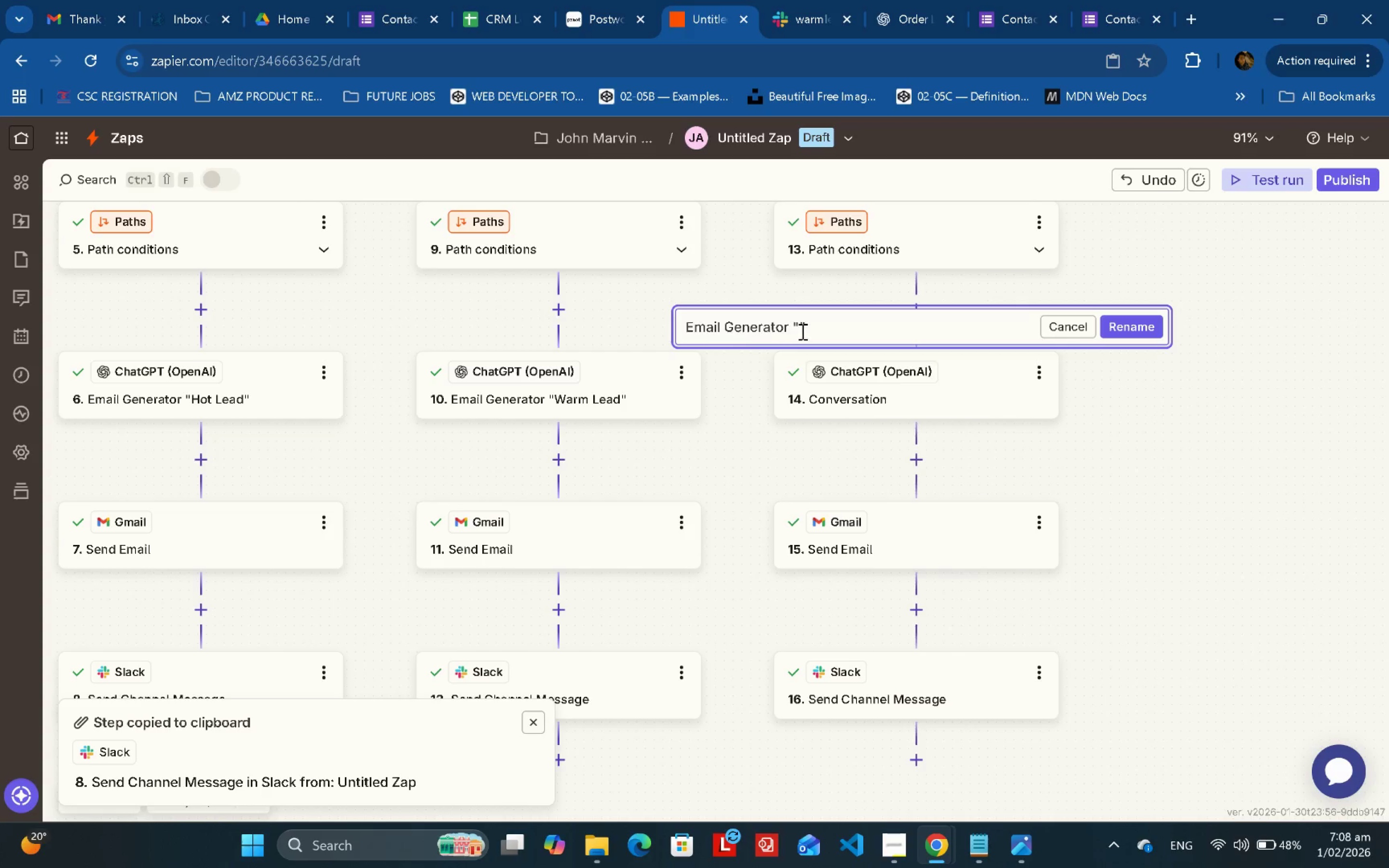 
left_click([801, 330])
 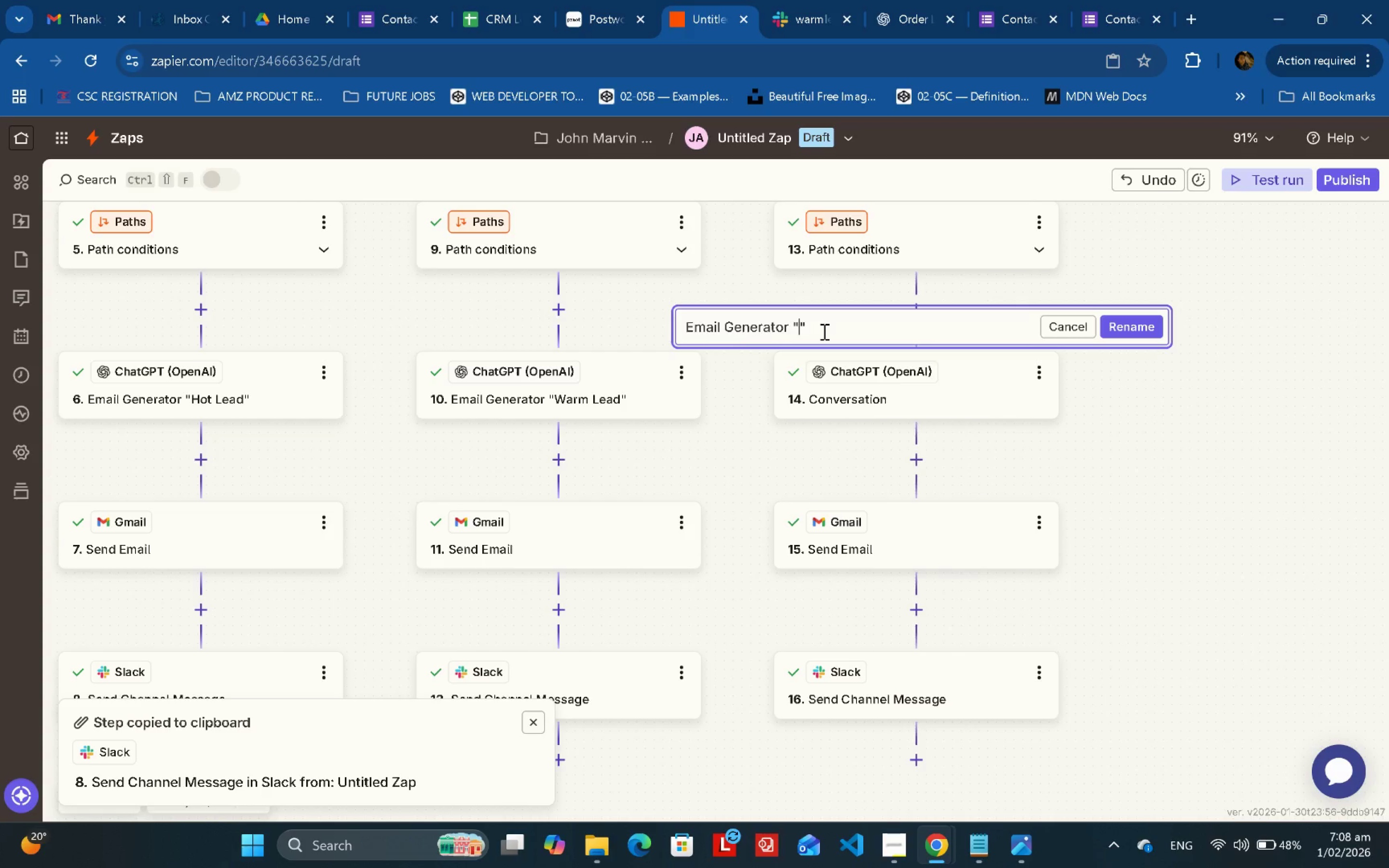 
type(Cold e)
key(Backspace)
type(Lead)
 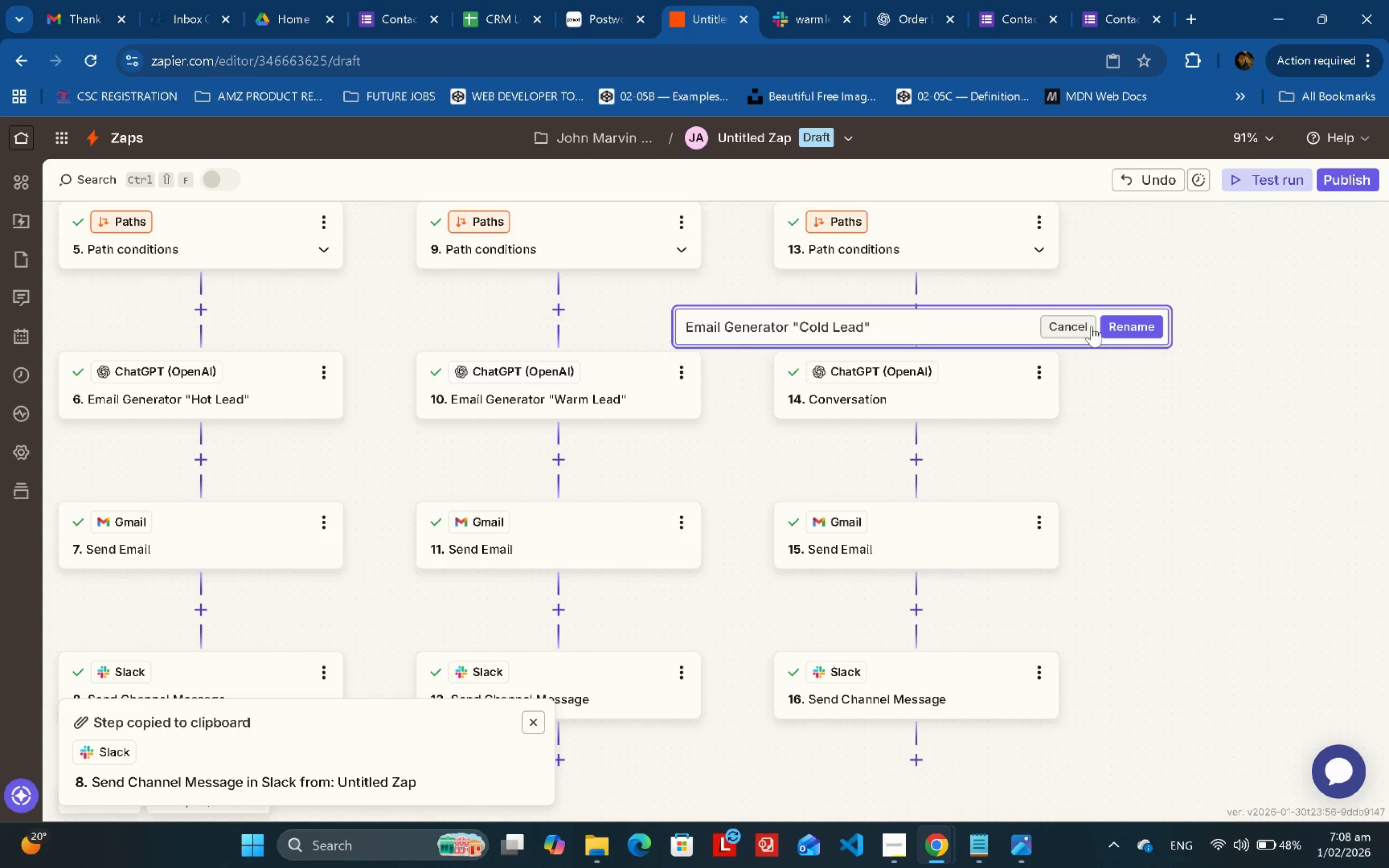 
left_click([1125, 317])
 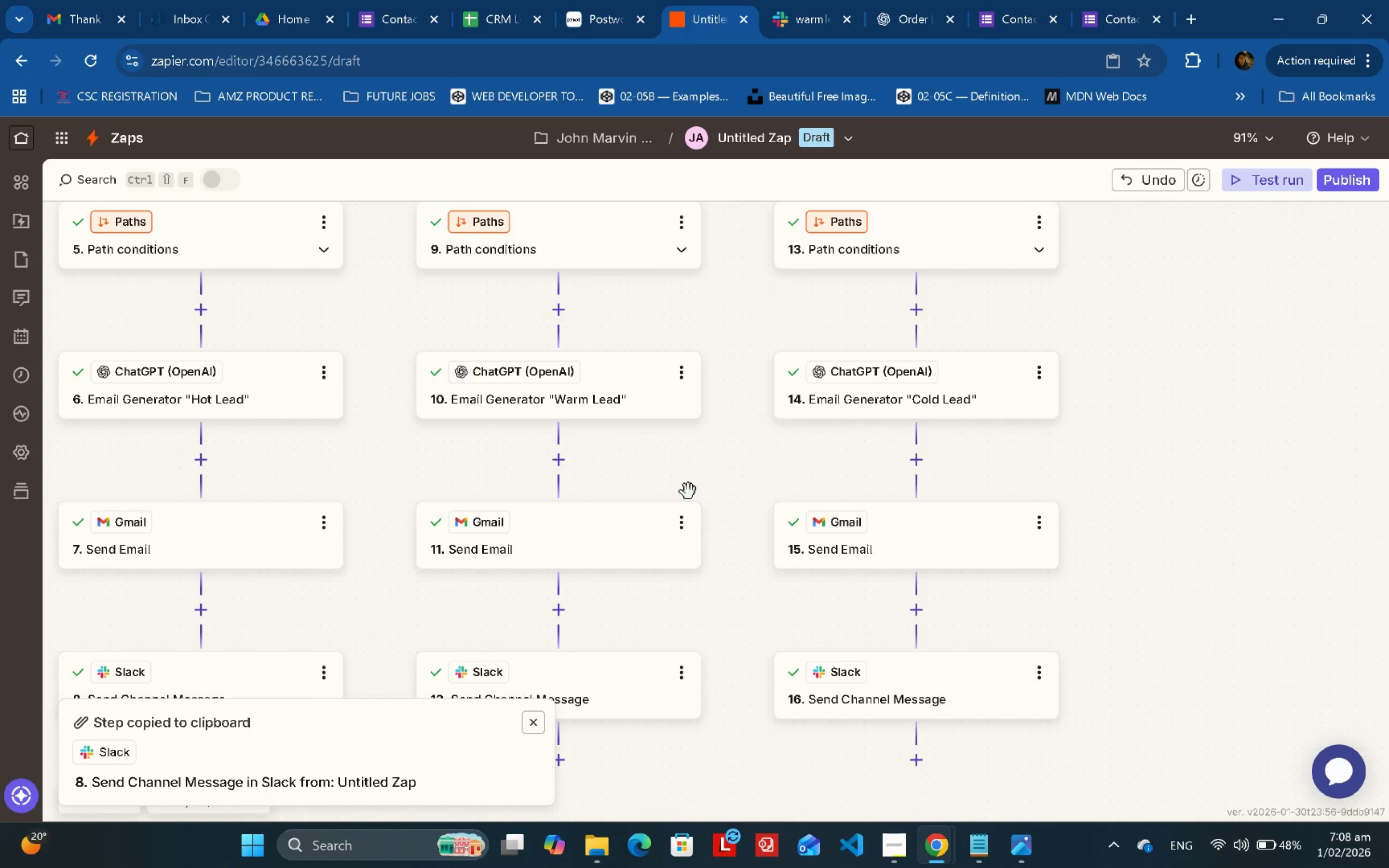 
left_click_drag(start_coordinate=[684, 489], to_coordinate=[961, 328])
 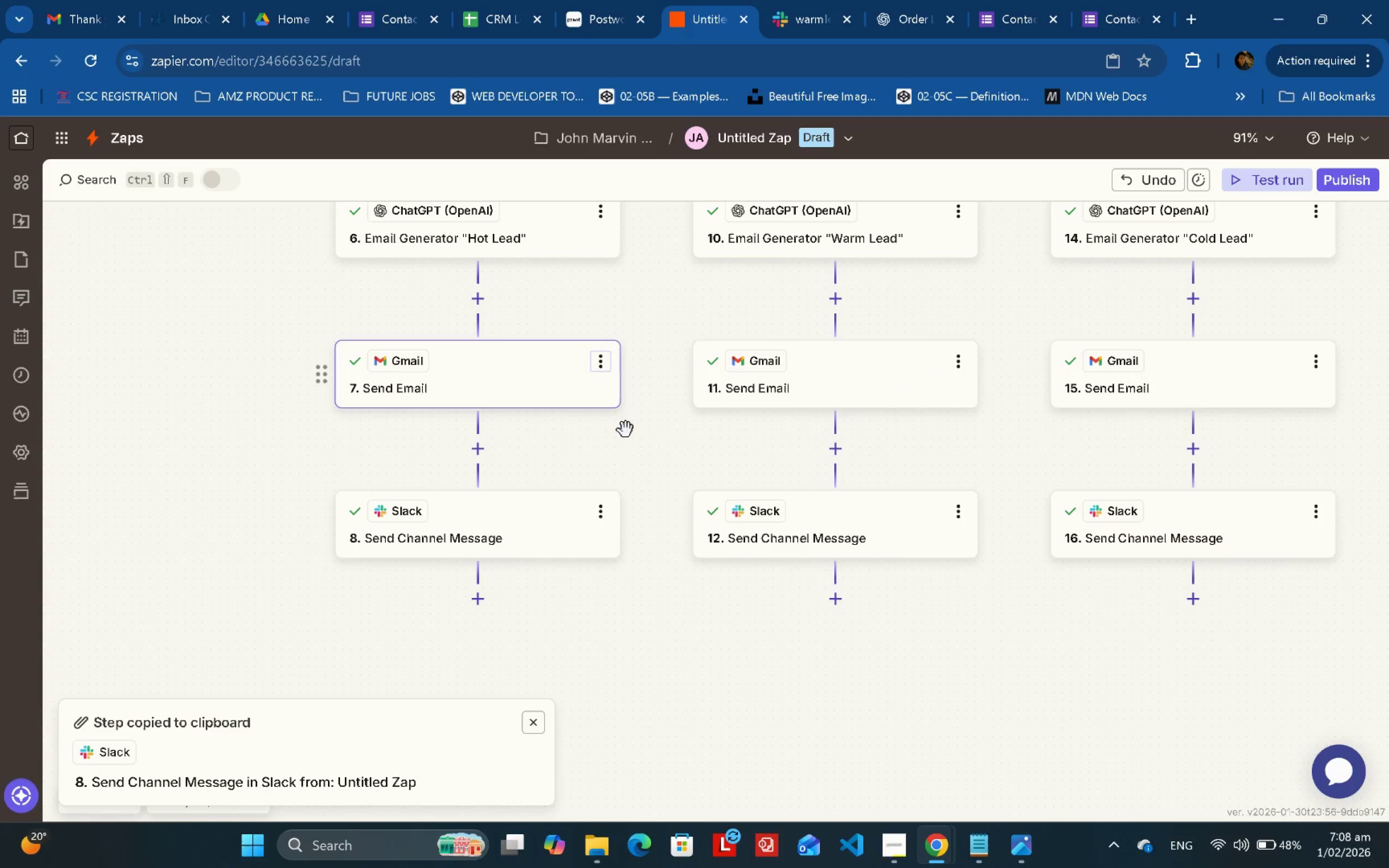 
left_click_drag(start_coordinate=[621, 489], to_coordinate=[582, 490])
 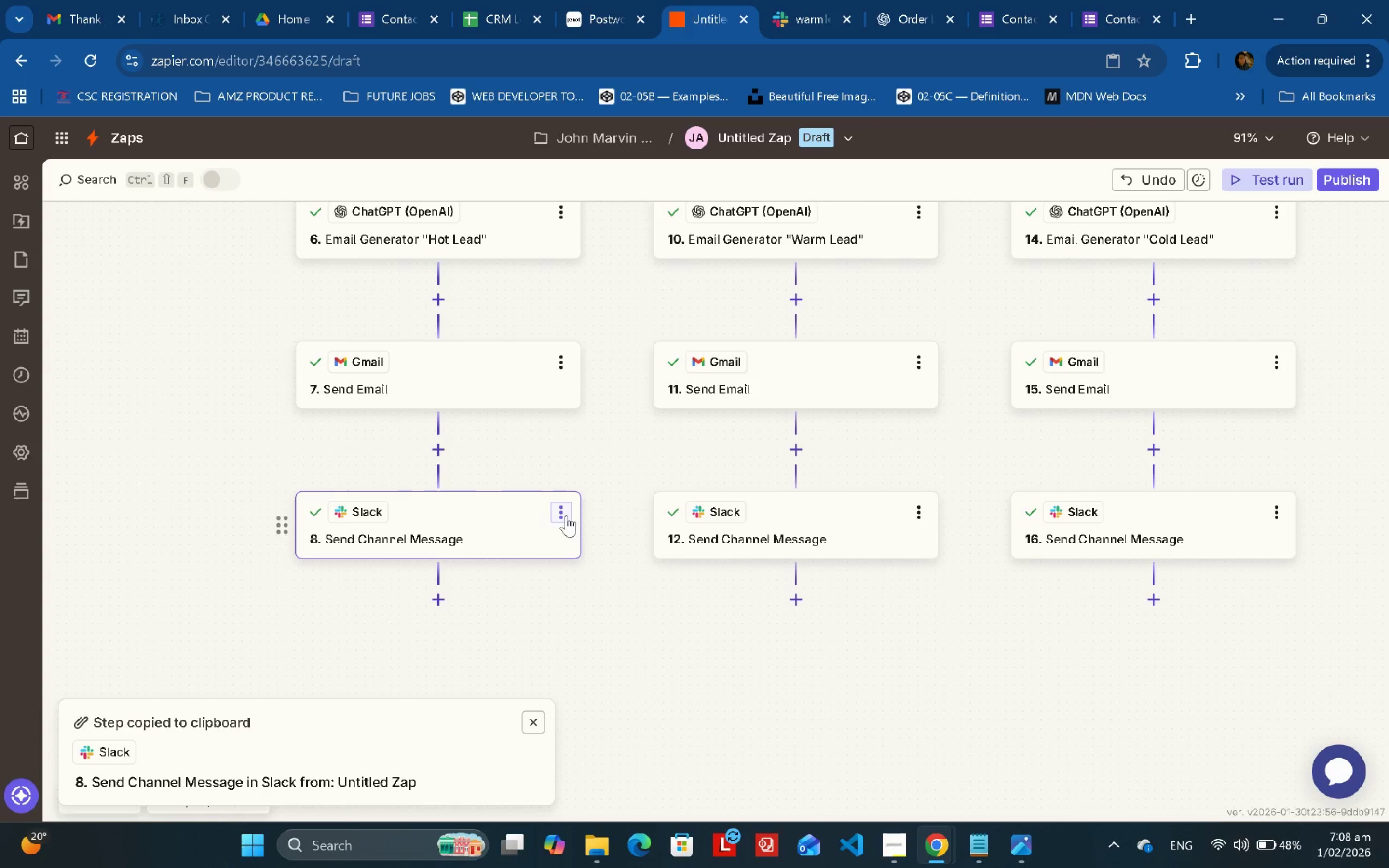 
left_click([566, 515])
 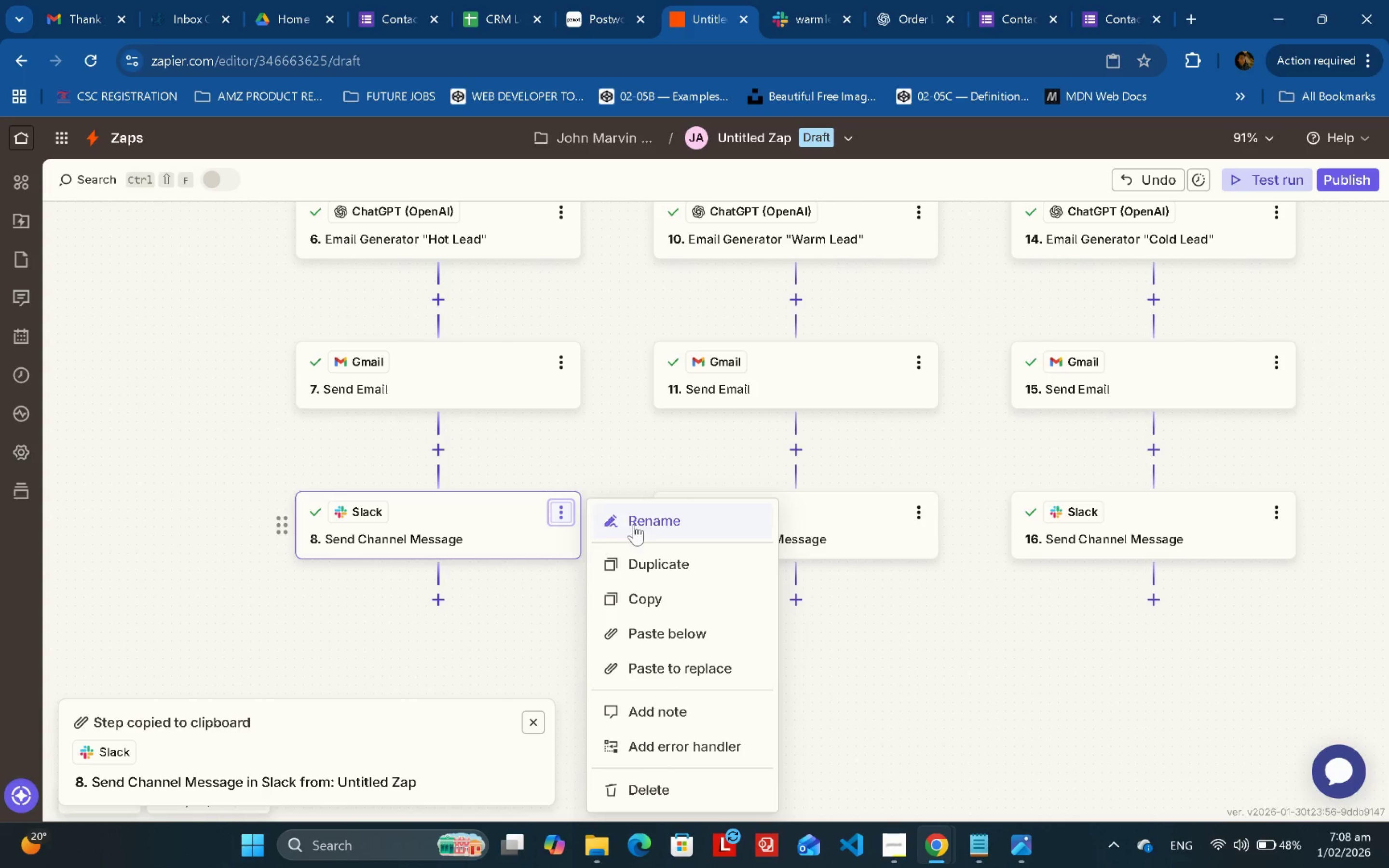 
left_click([646, 519])
 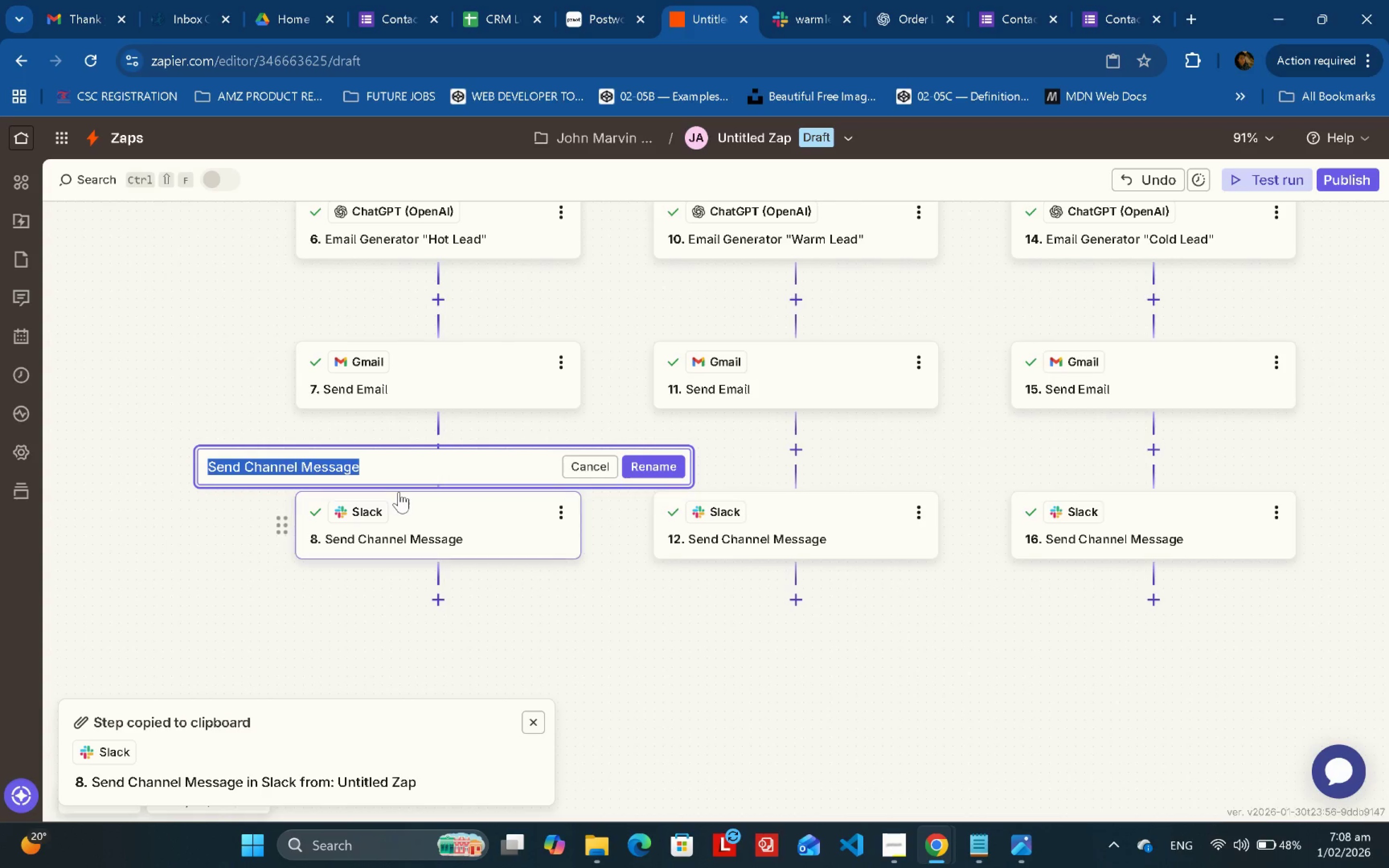 
type(Notify T)
key(Backspace)
type(Team "")
 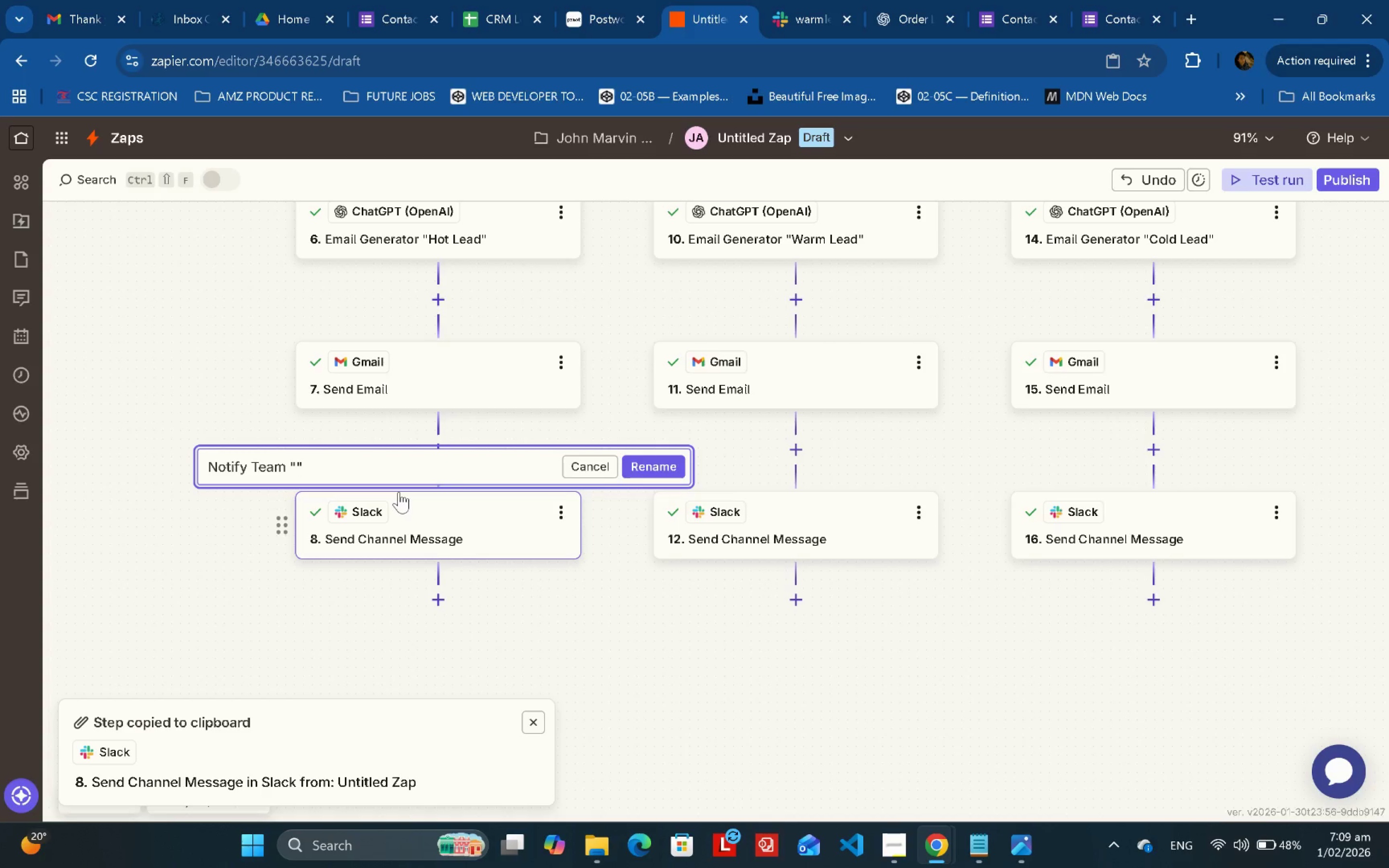 
key(Control+A)
 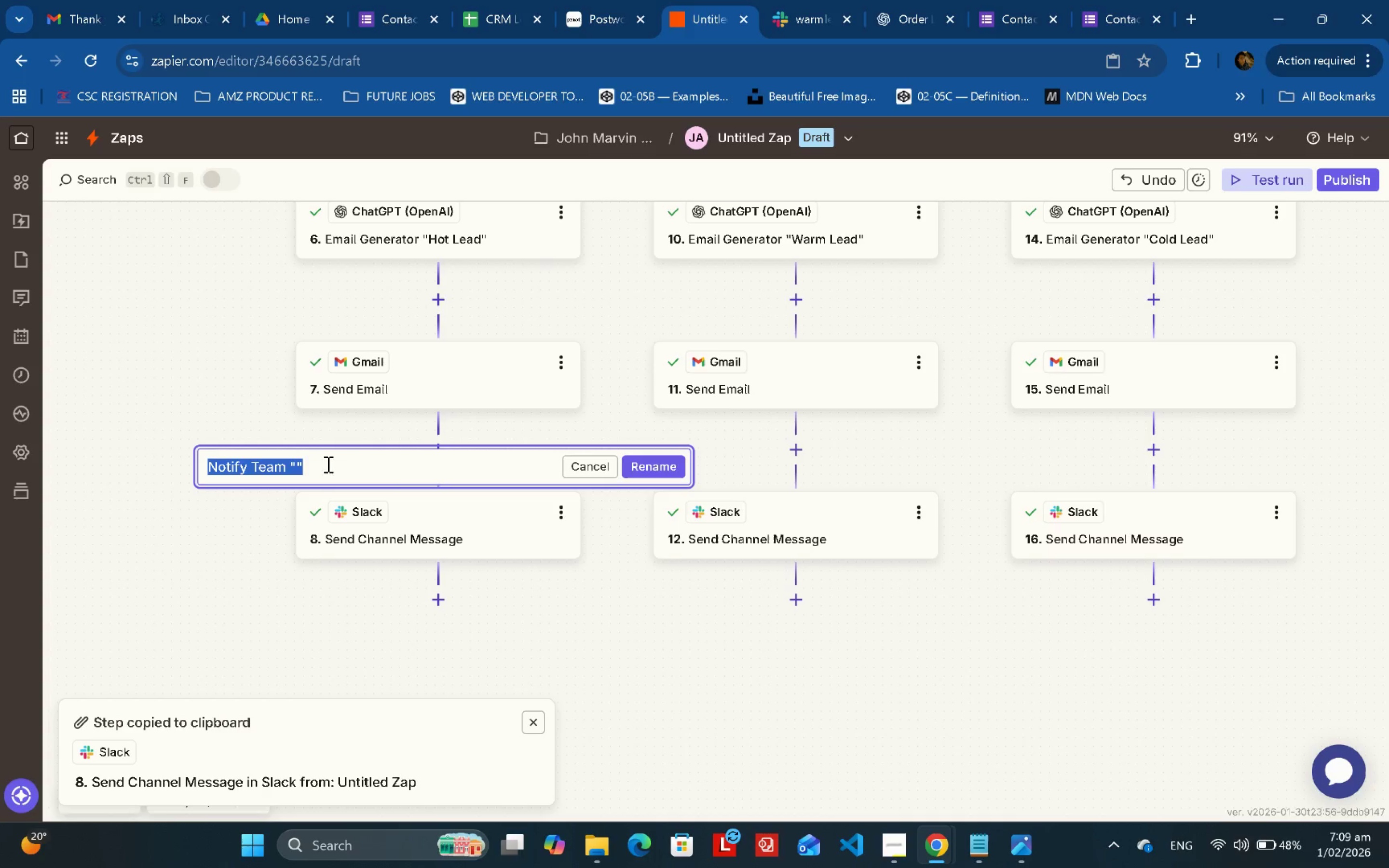 
key(Control+C)
 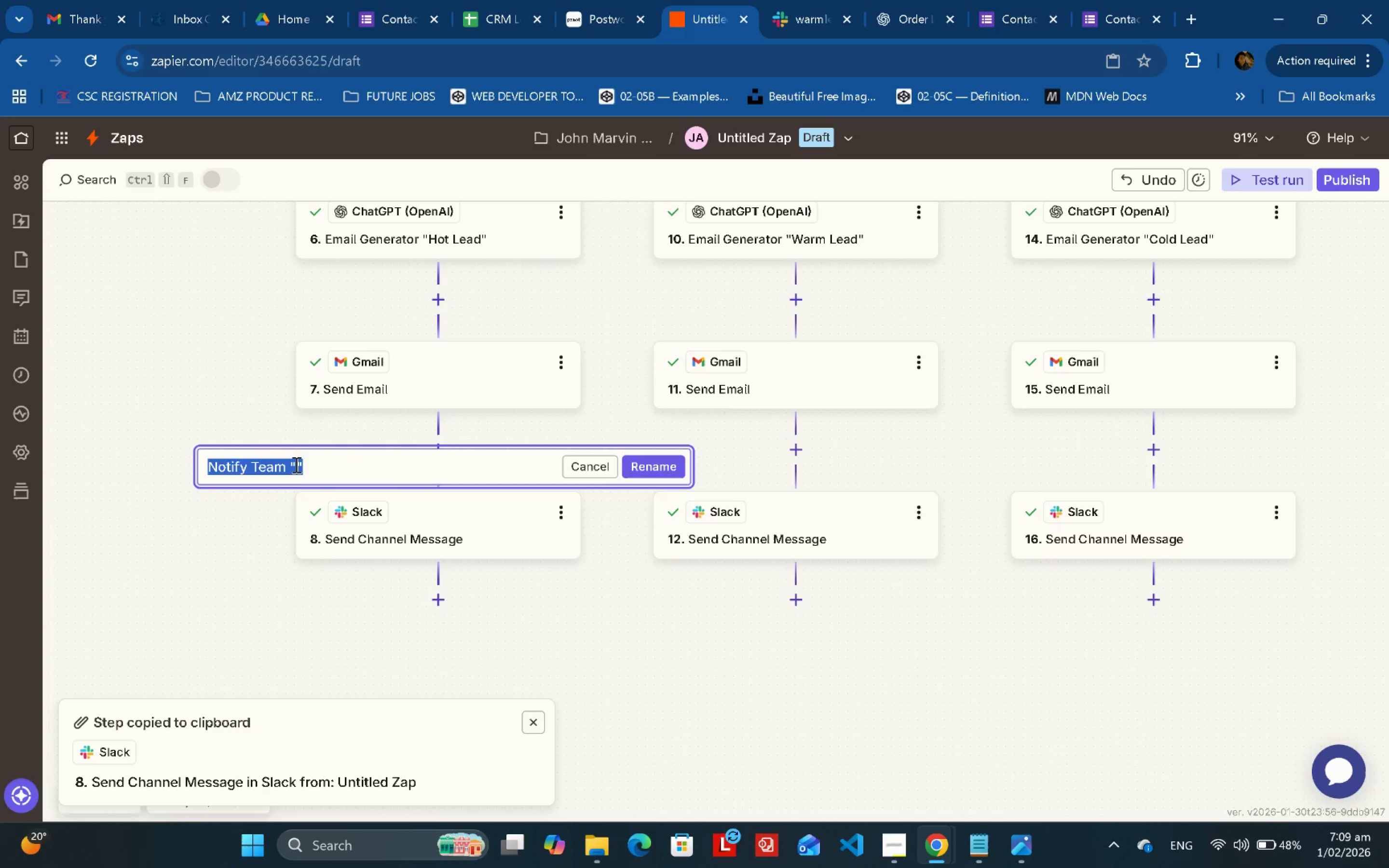 
left_click([295, 464])
 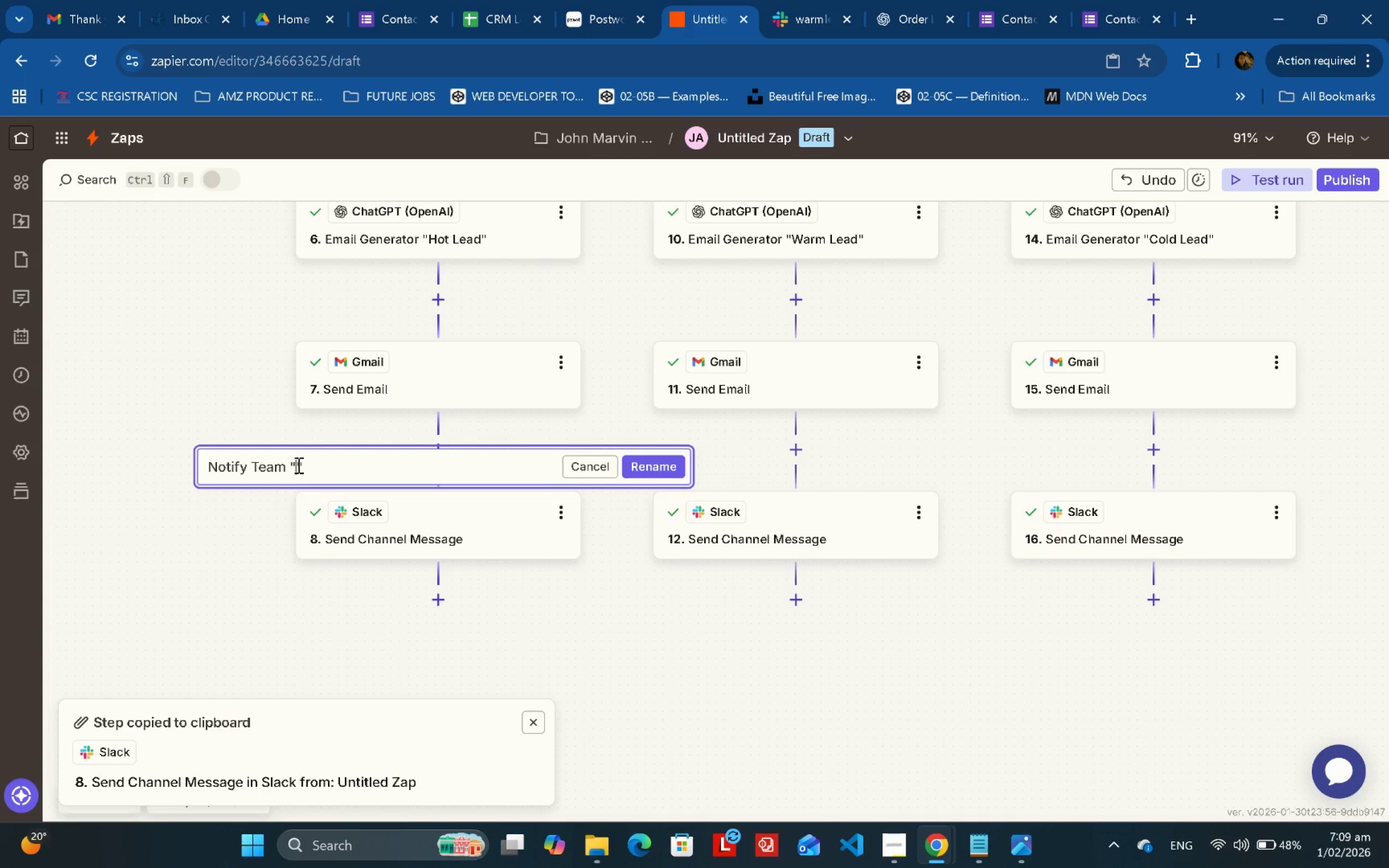 
left_click([298, 465])
 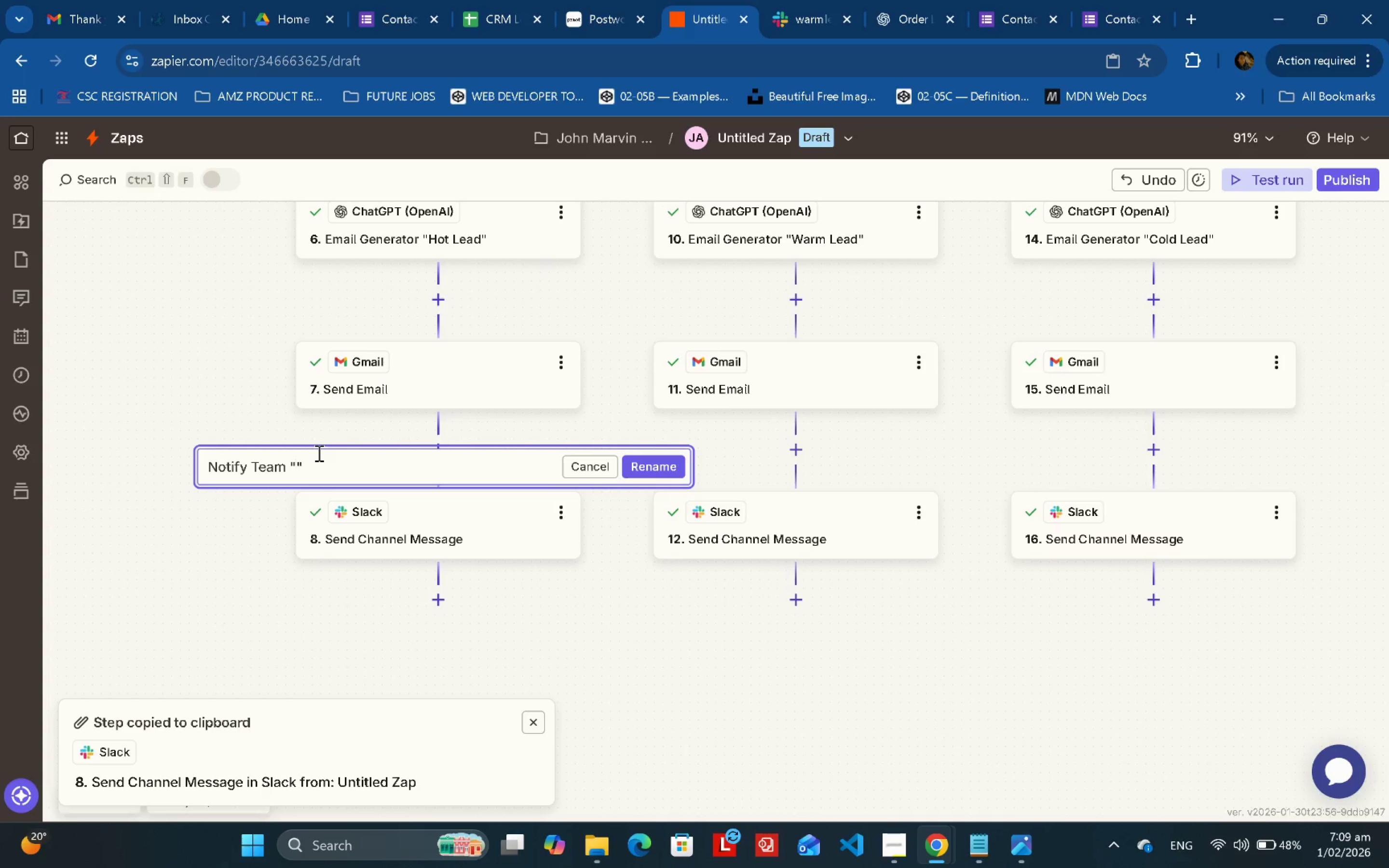 
type(Got)
key(Backspace)
key(Backspace)
key(Backspace)
type(HOt )
key(Backspace)
key(Backspace)
key(Backspace)
type(ot Lead)
 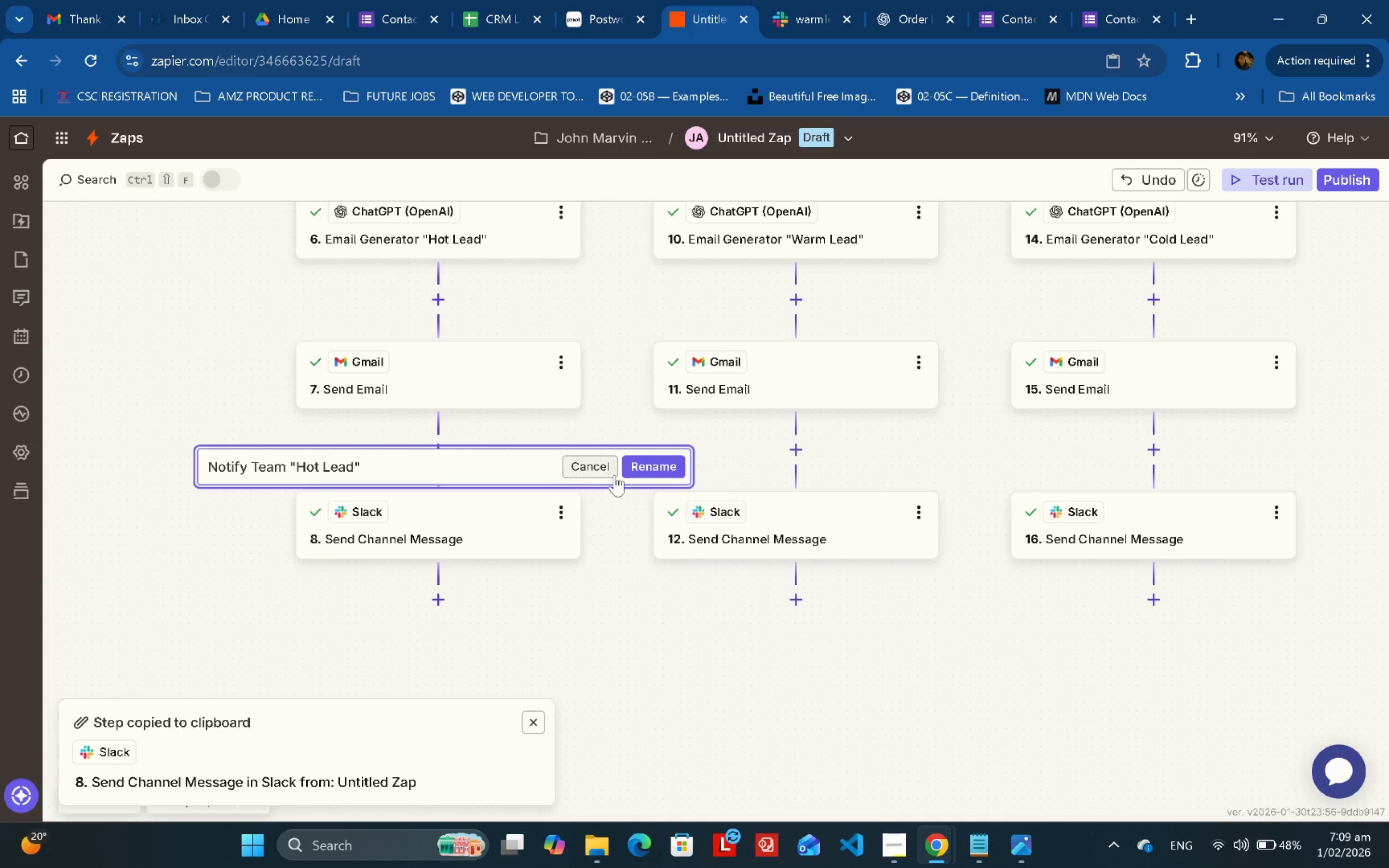 
left_click([653, 464])
 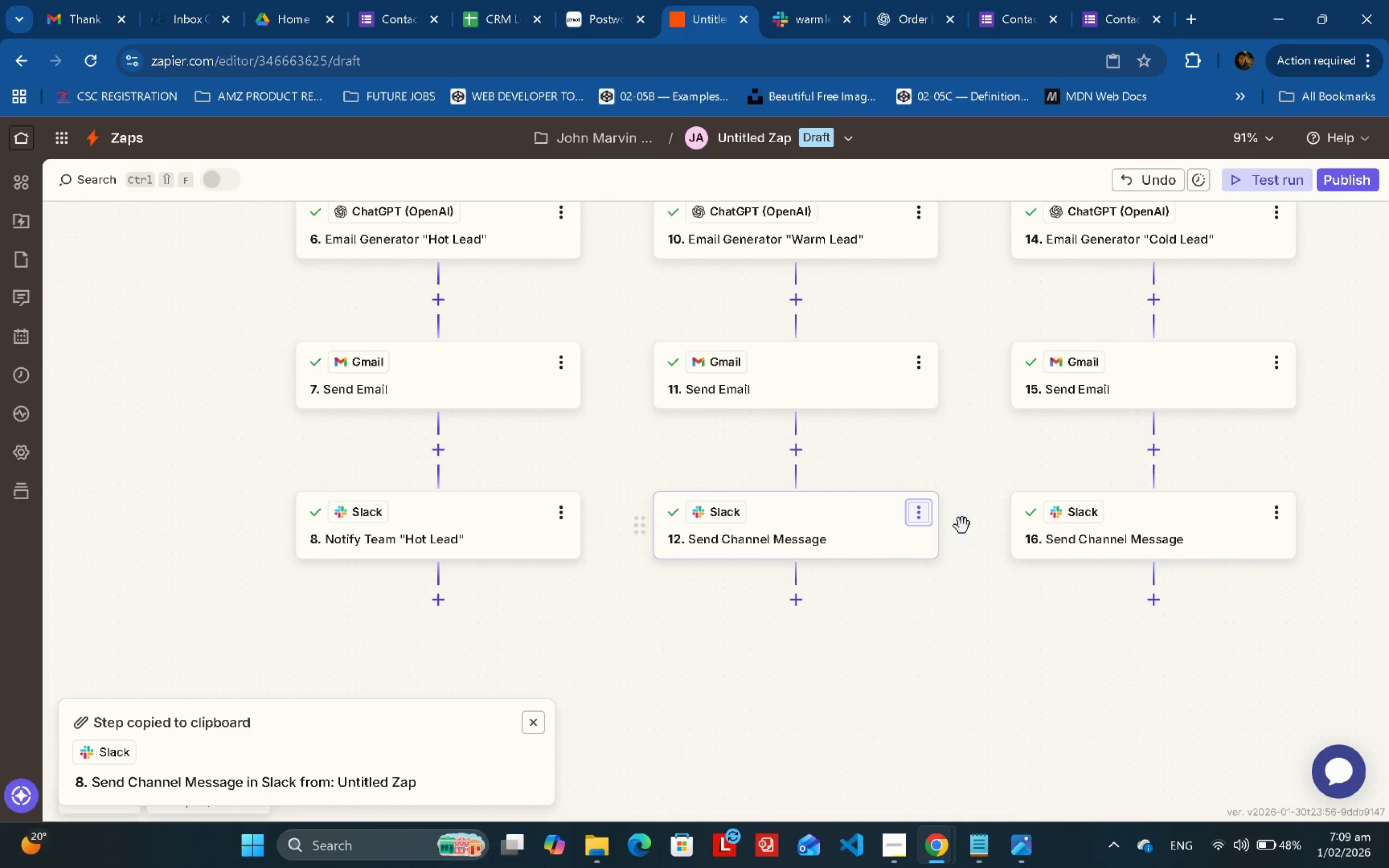 
left_click([917, 517])
 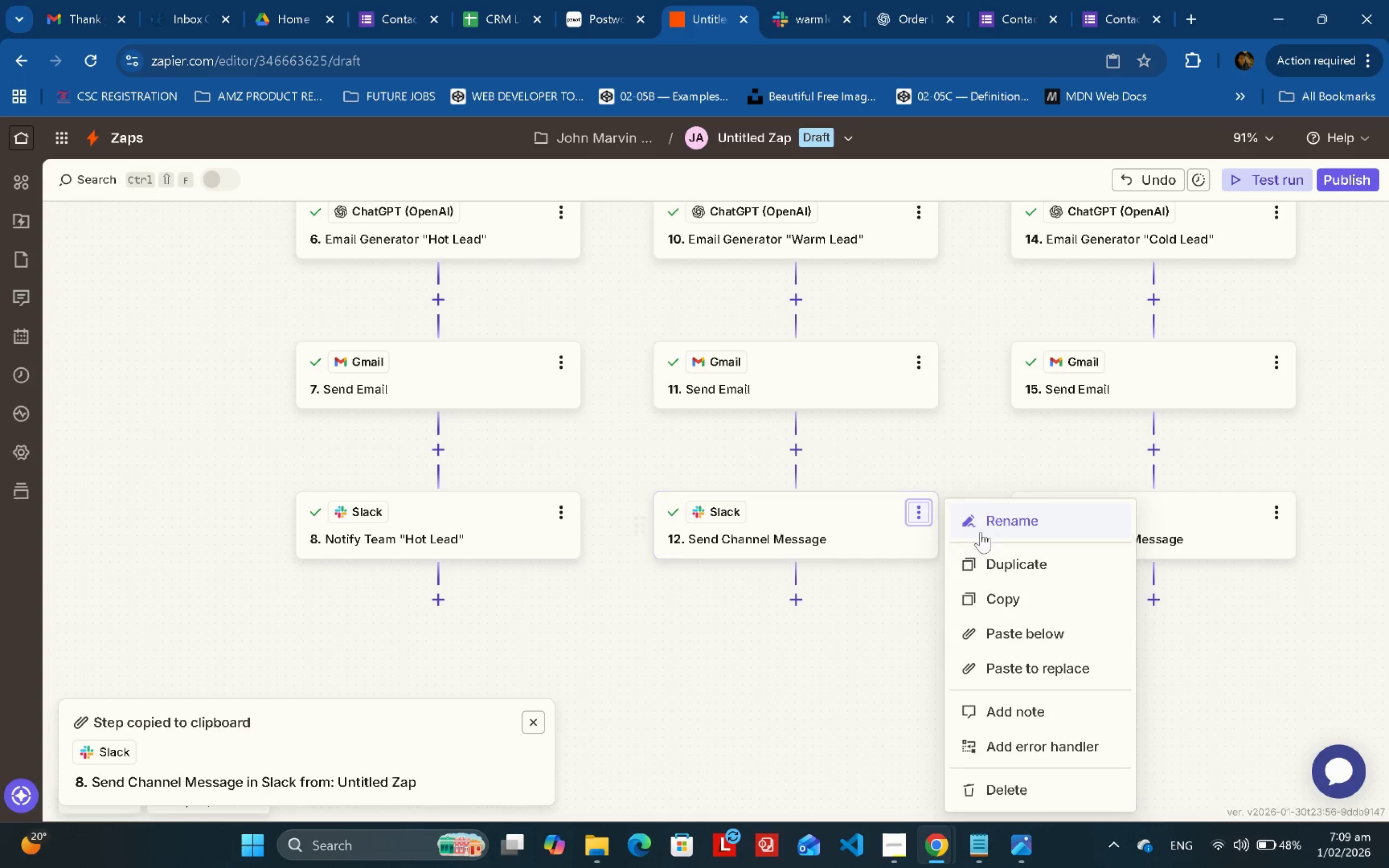 
left_click([984, 528])
 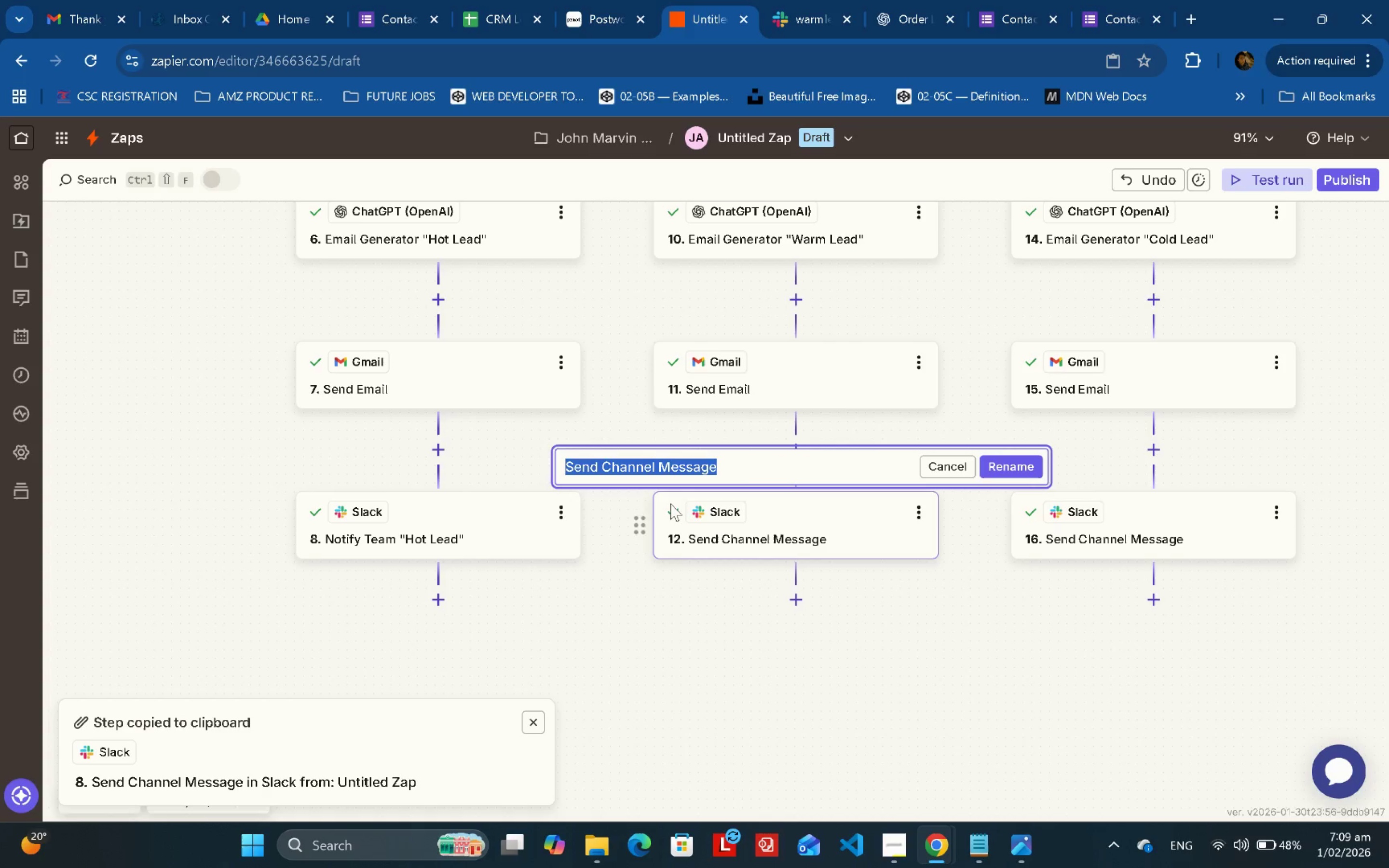 
key(Control+ControlLeft)
 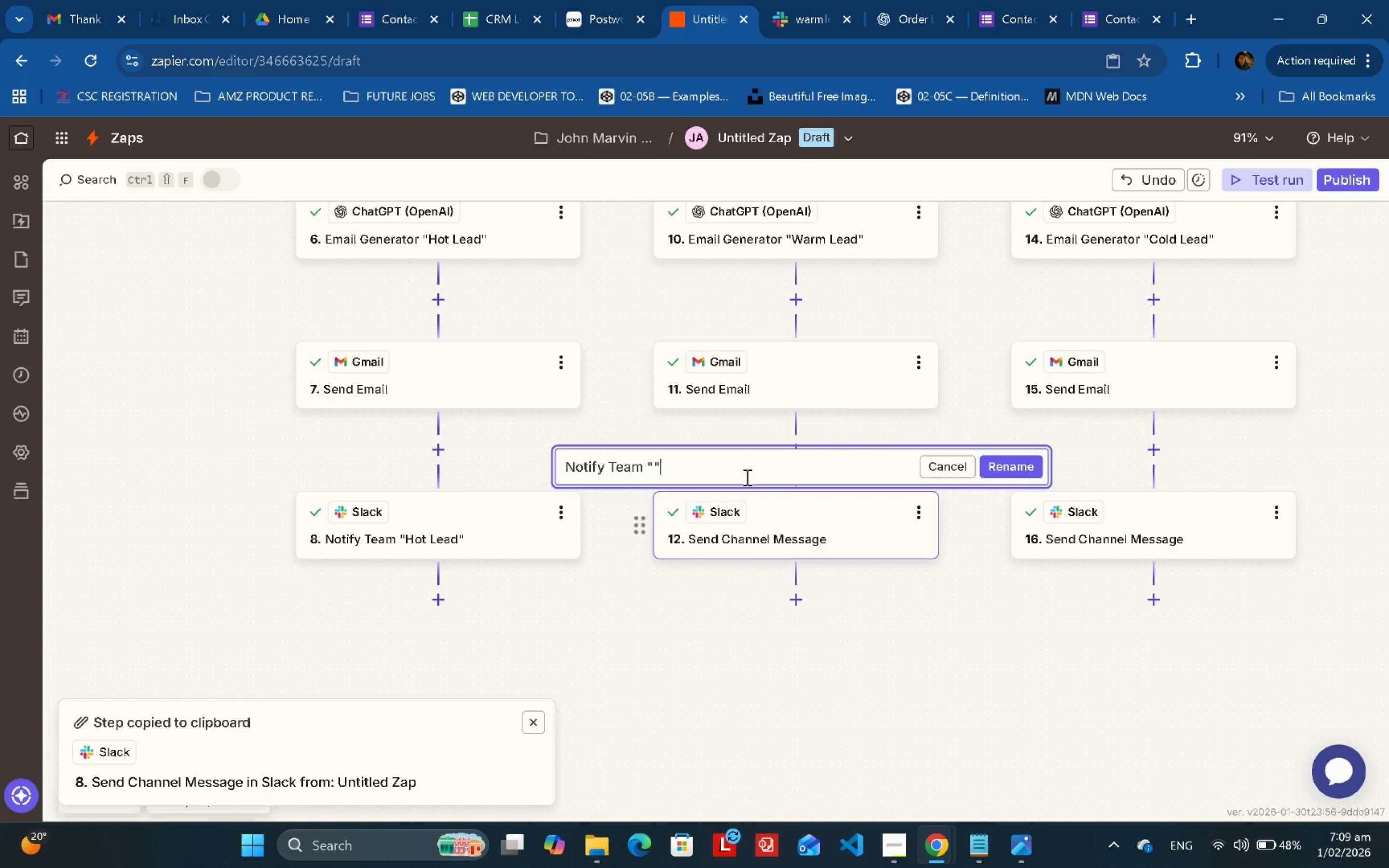 
key(Control+V)
 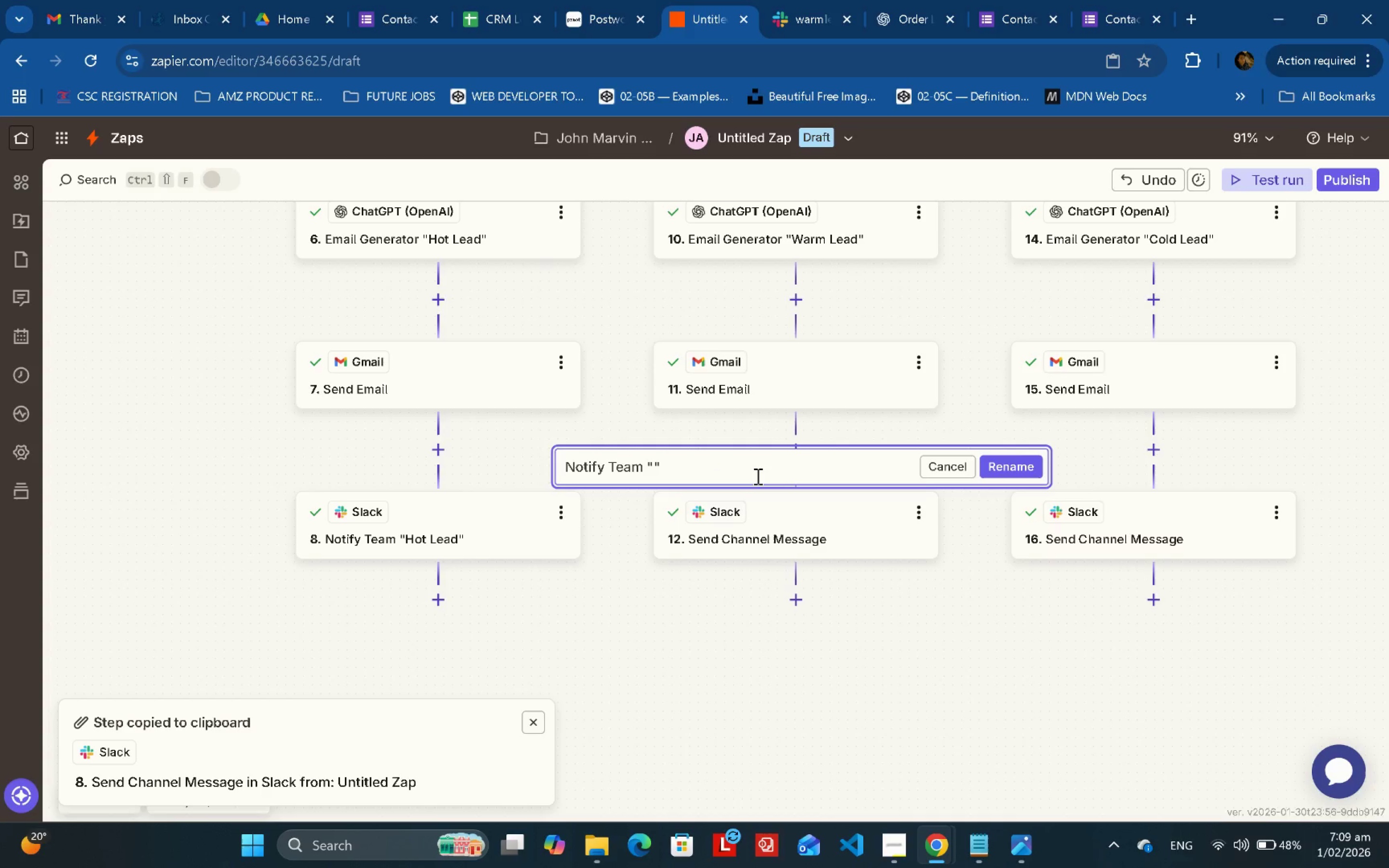 
key(ArrowLeft)
 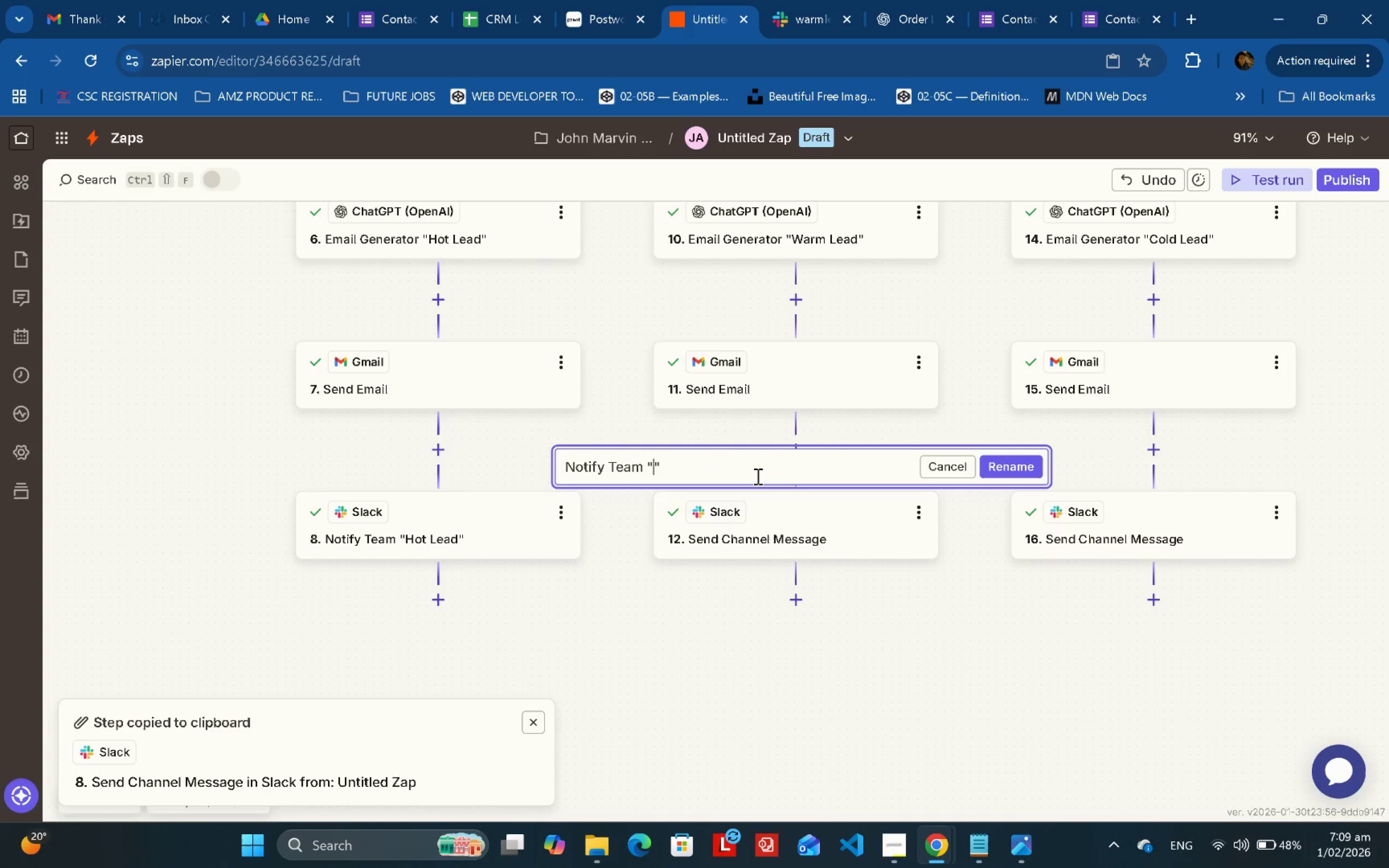 
type(Warm Lead)
 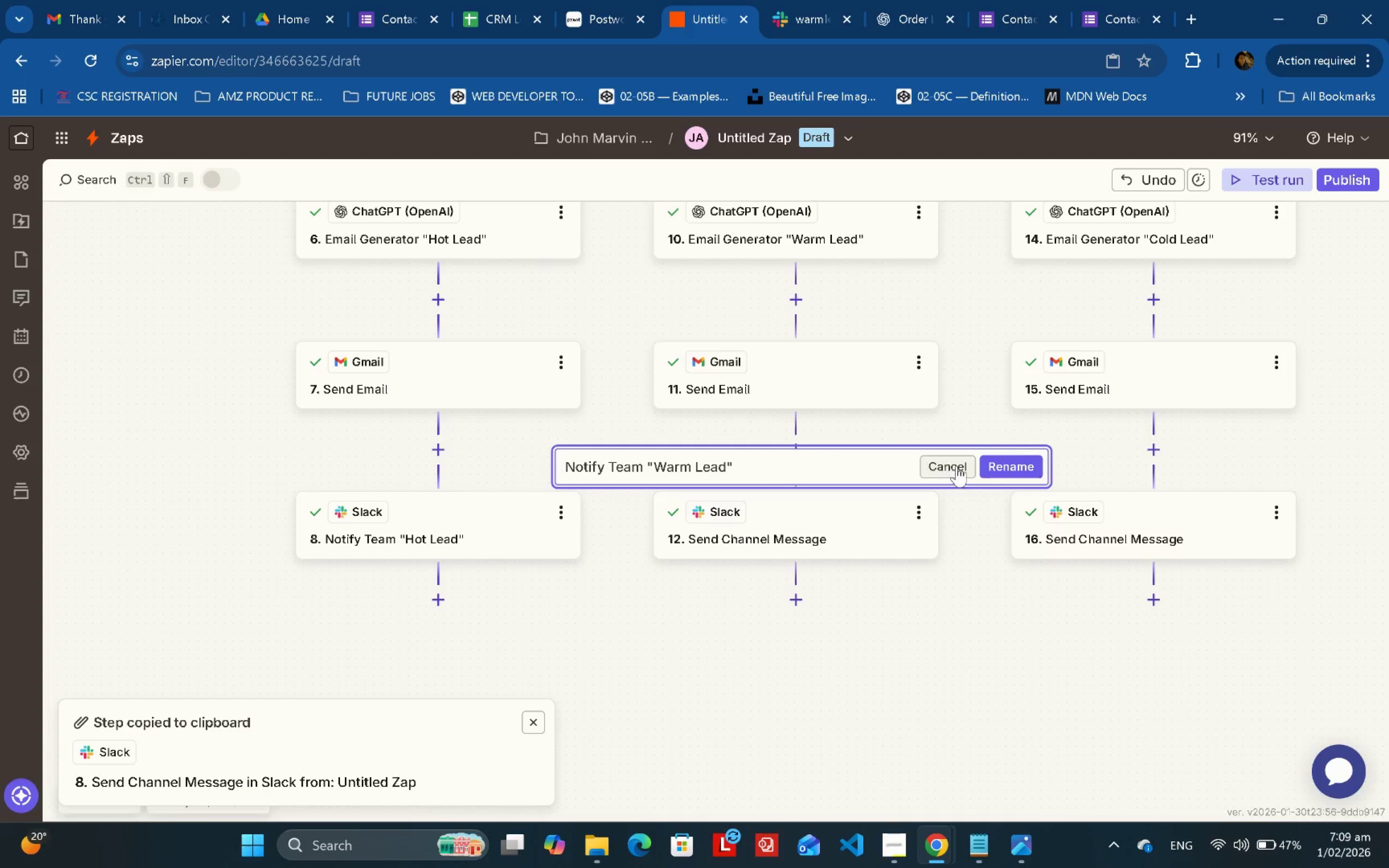 
left_click([994, 462])
 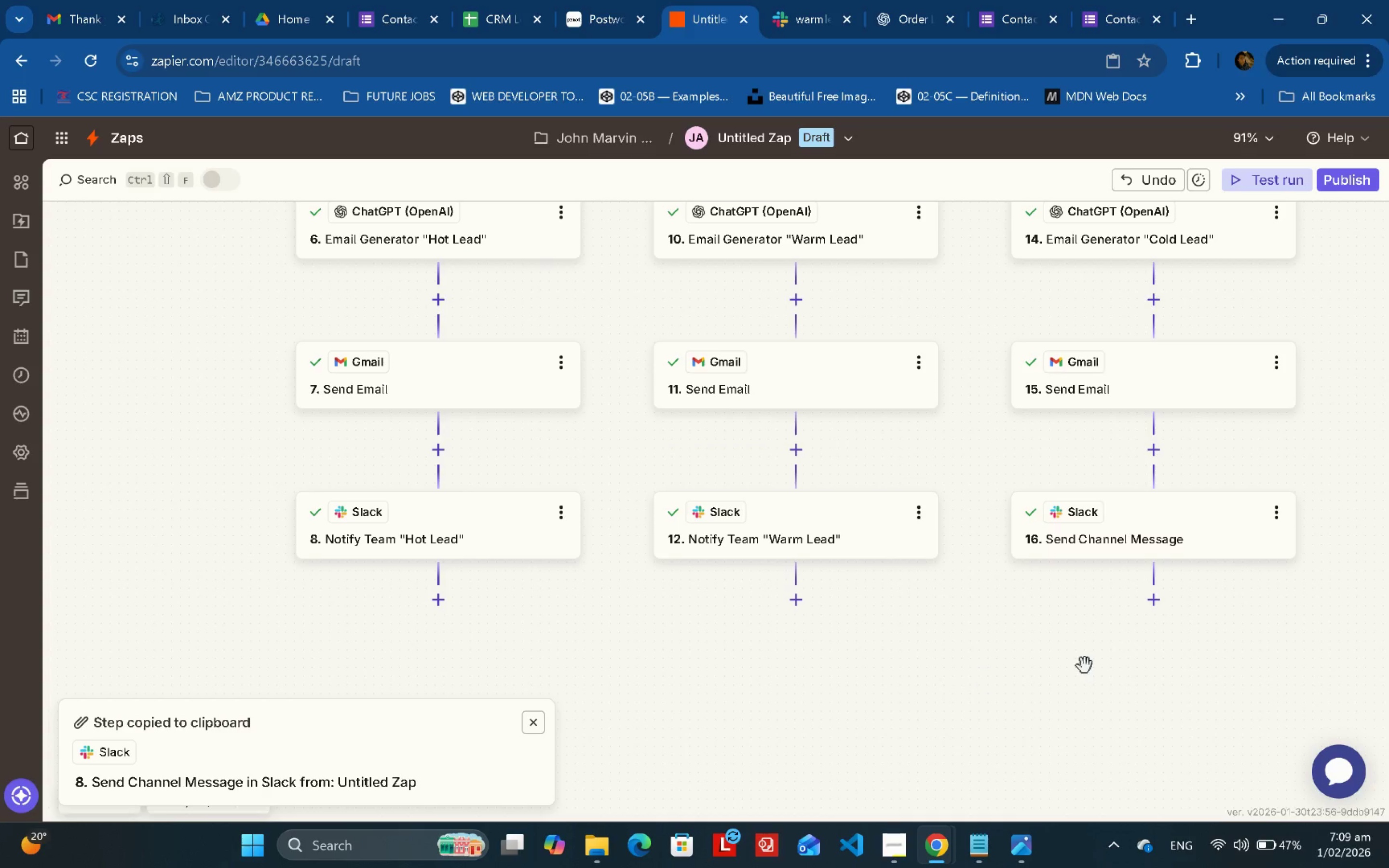 
left_click_drag(start_coordinate=[1124, 658], to_coordinate=[846, 656])
 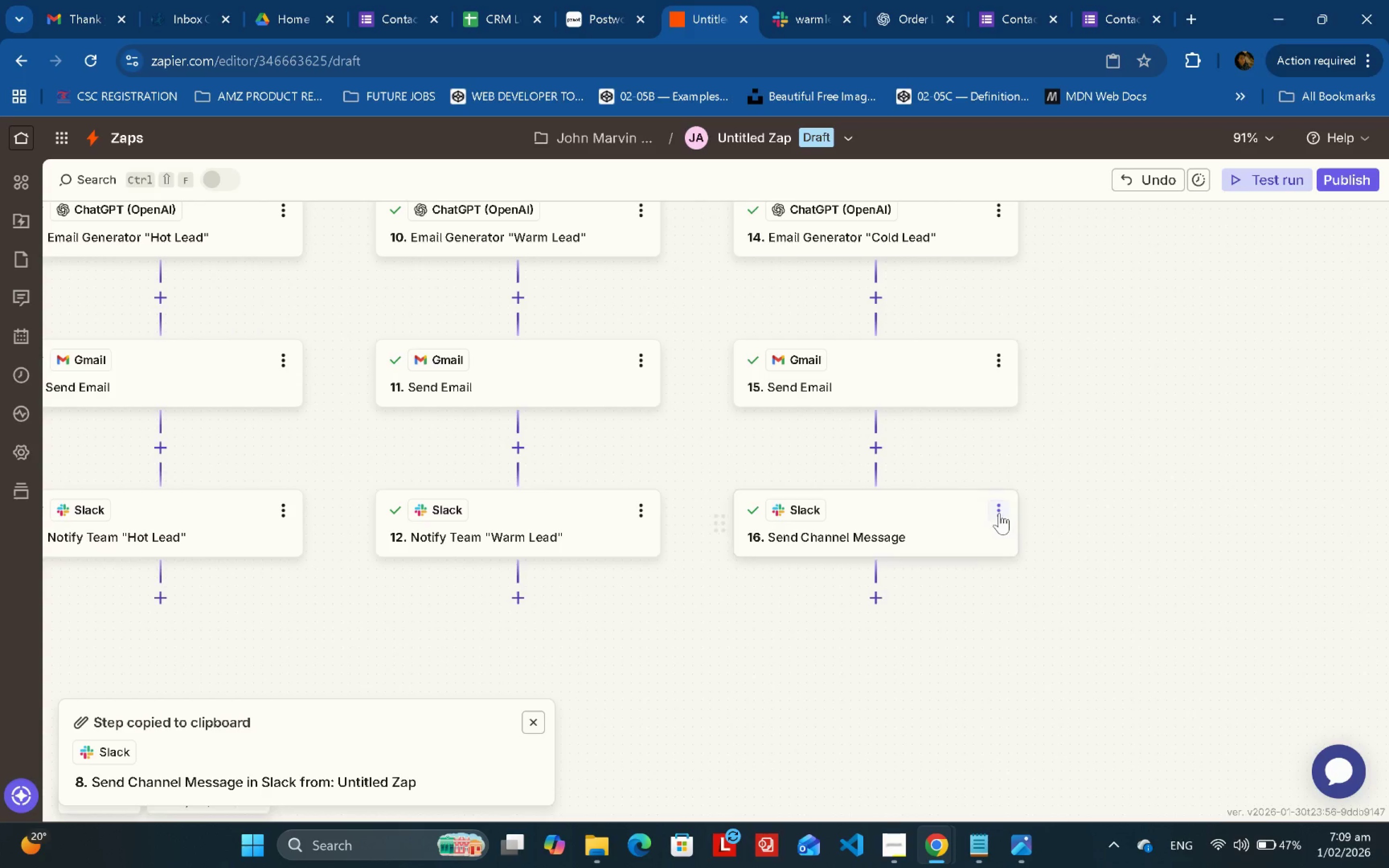 
left_click([999, 513])
 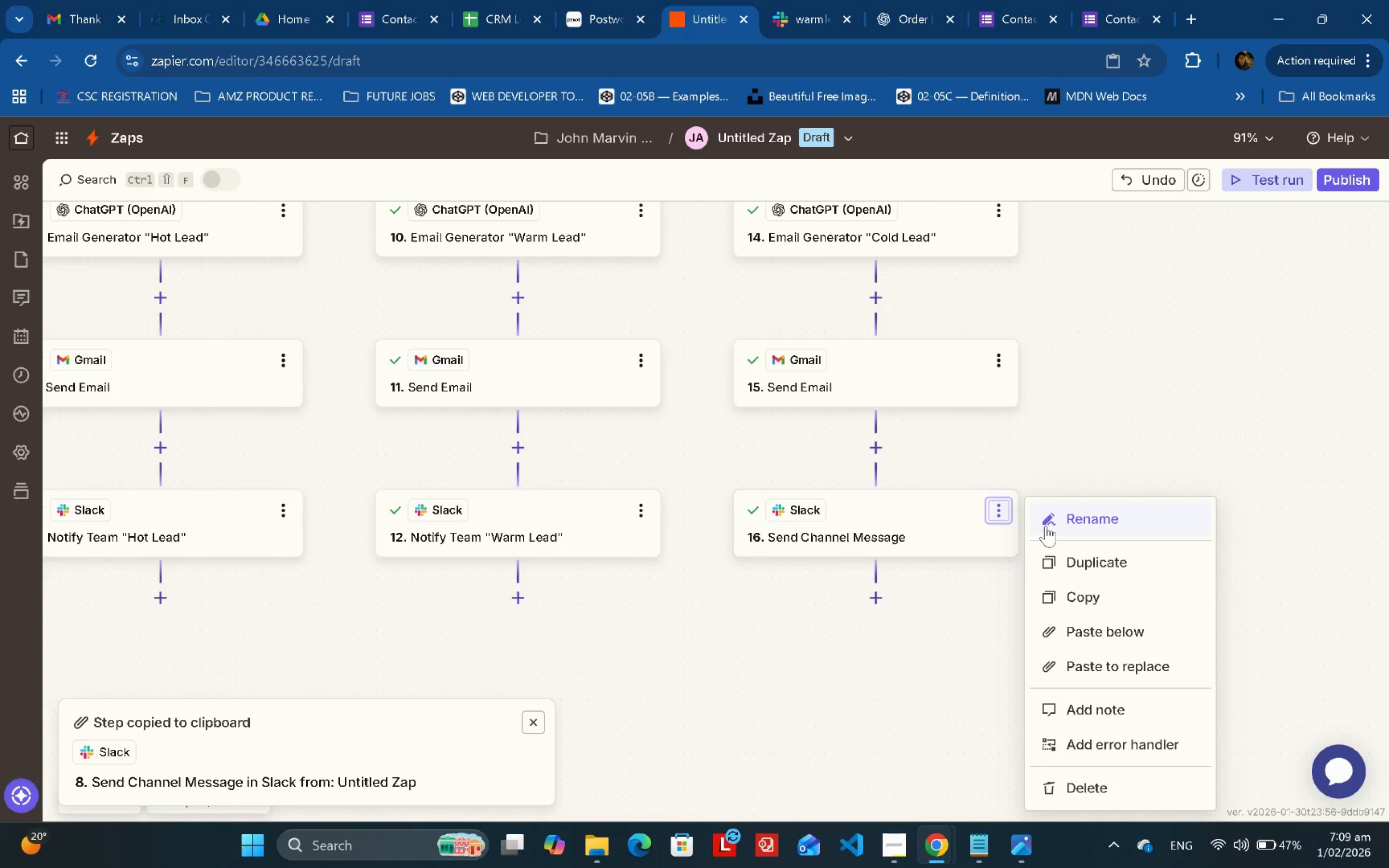 
left_click([1052, 525])
 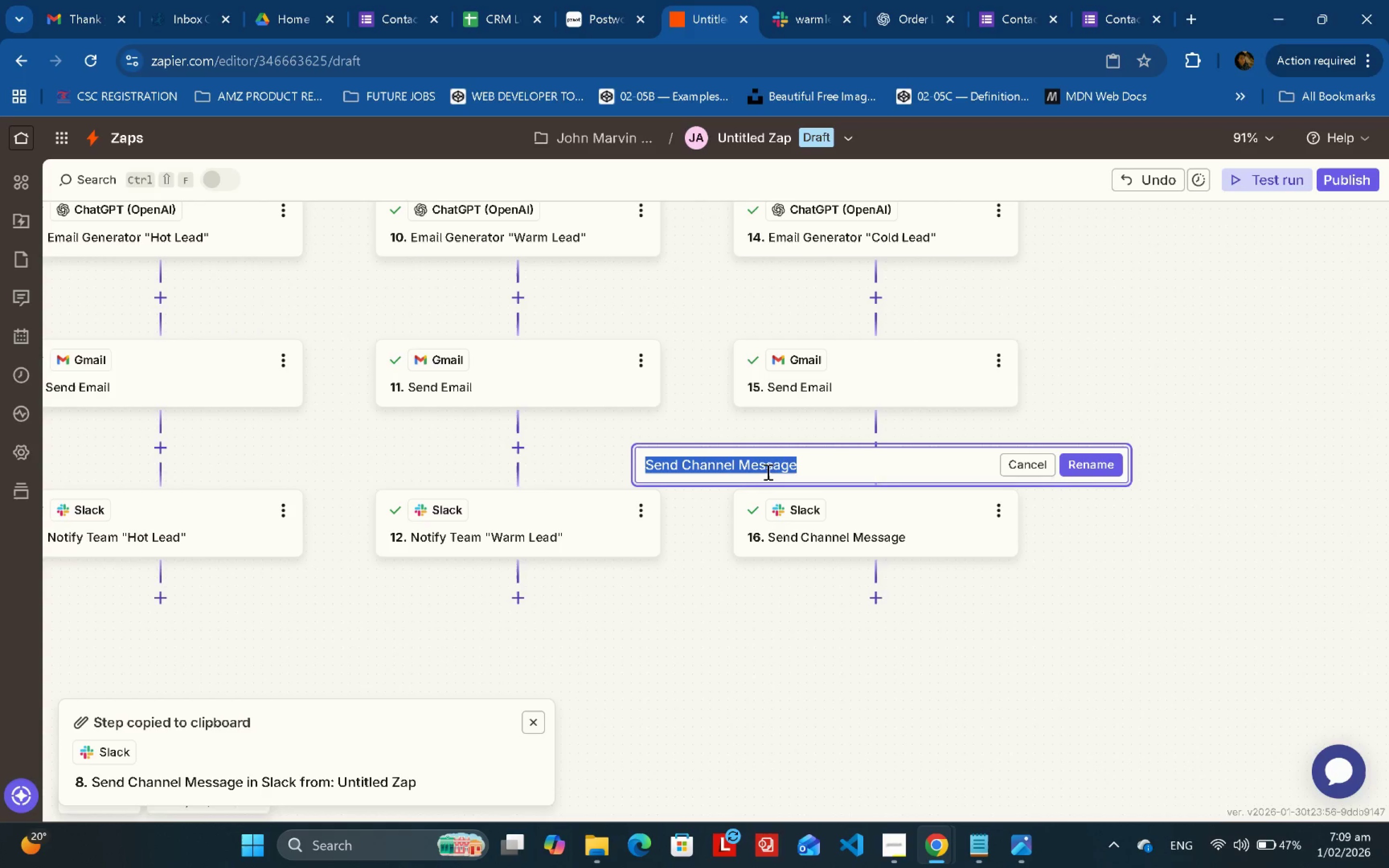 
key(Control+V)
 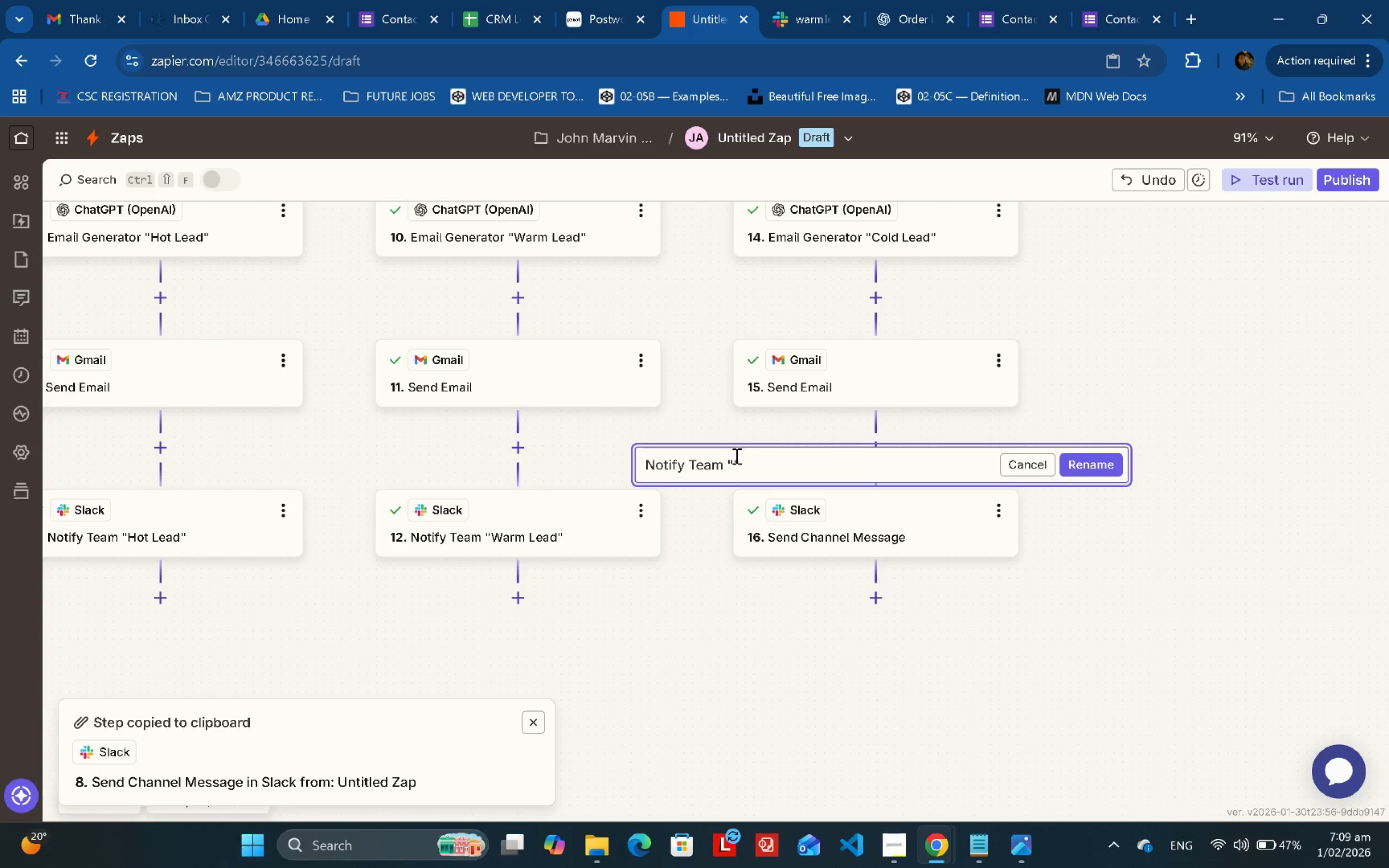 
left_click([735, 456])
 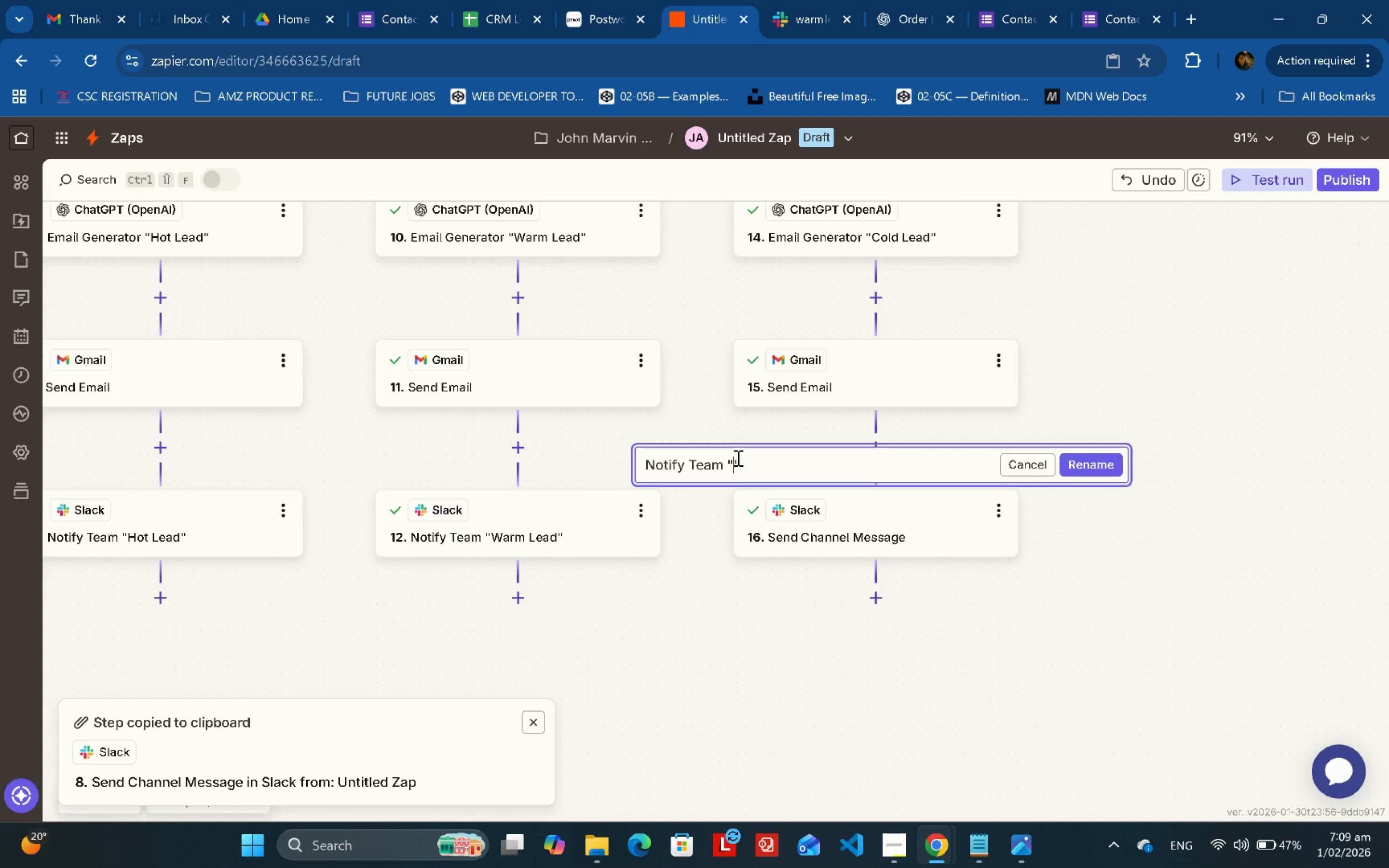 
type(Cold Lead)
 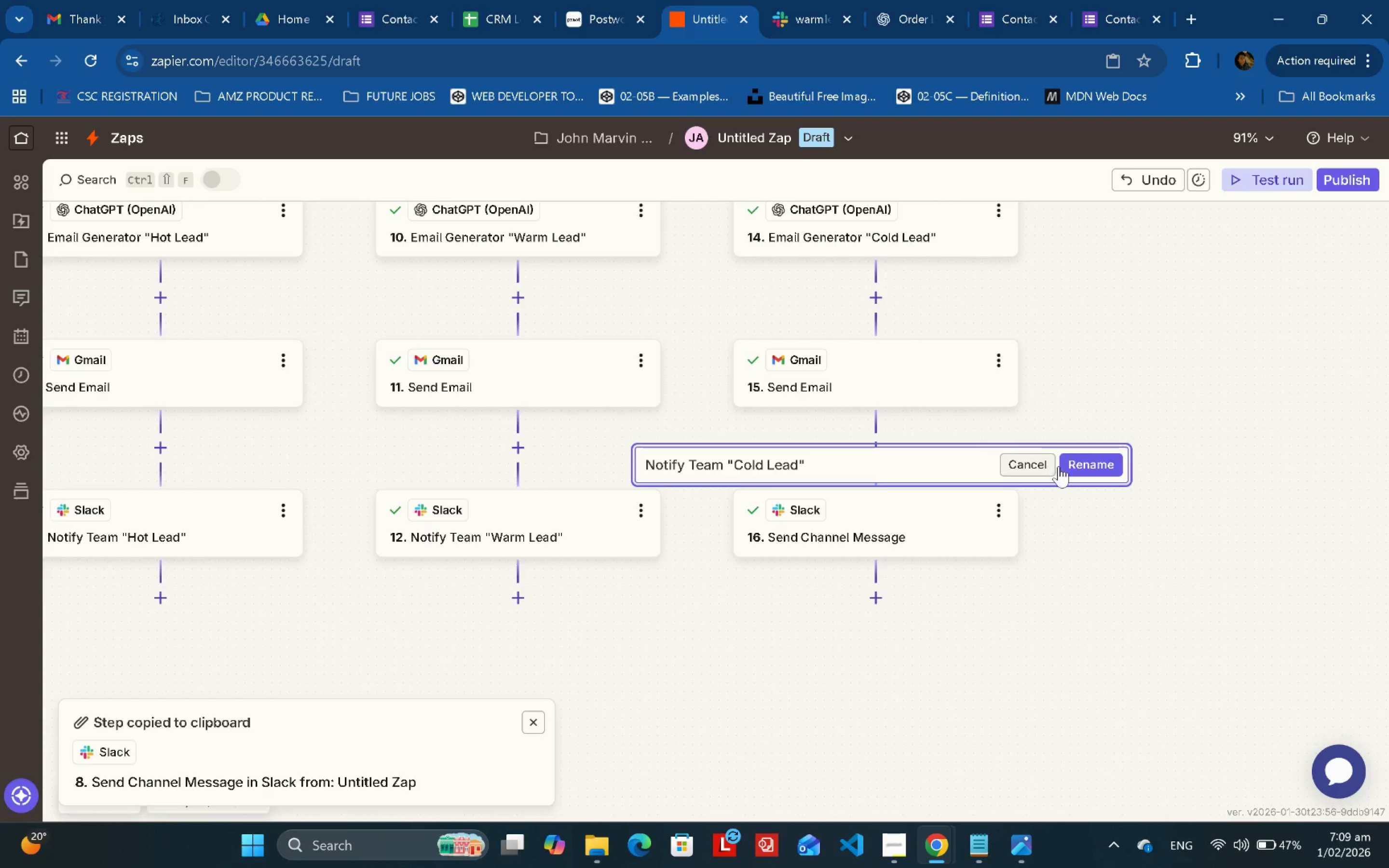 
left_click([1073, 465])
 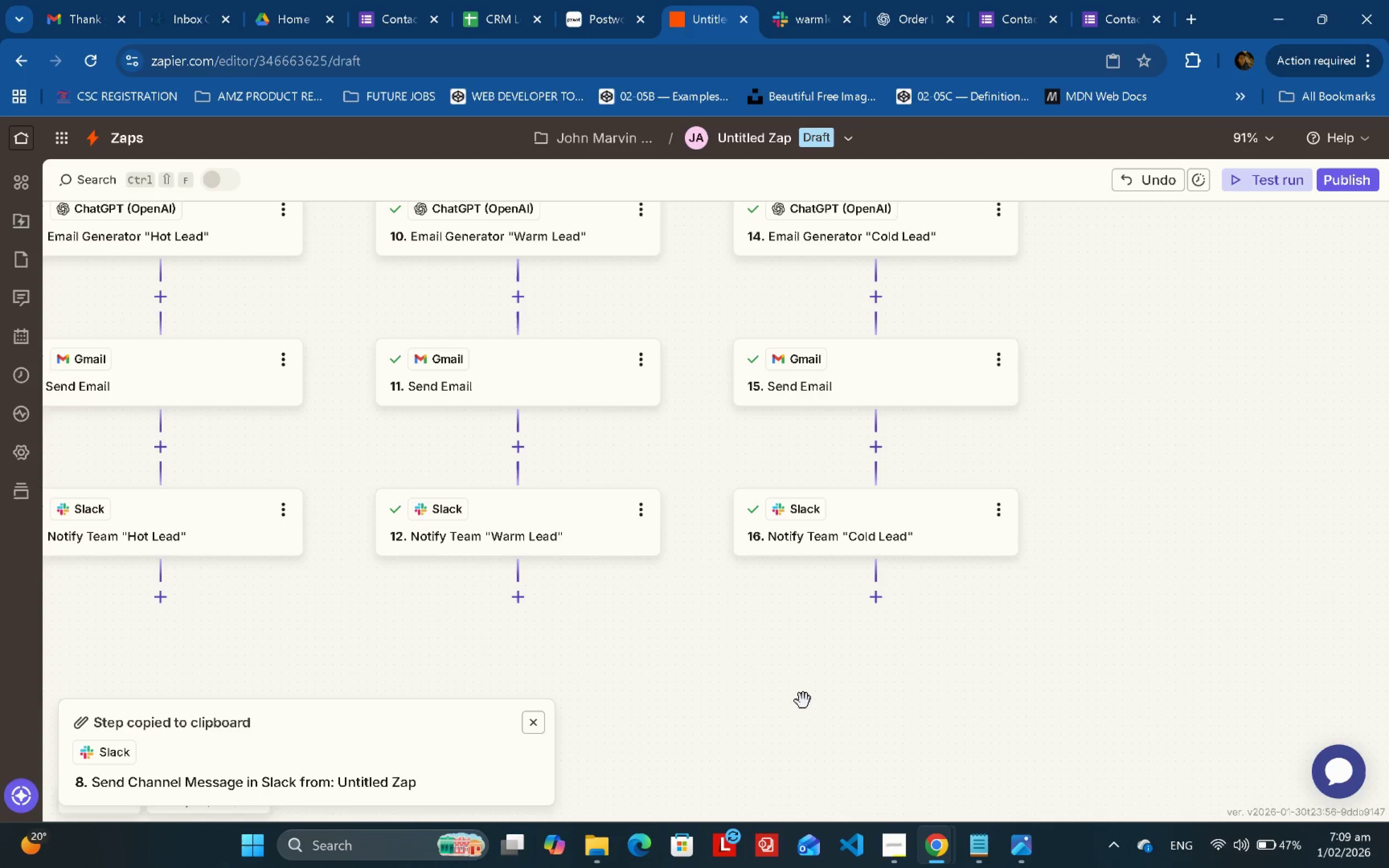 
left_click_drag(start_coordinate=[765, 659], to_coordinate=[829, 757])